 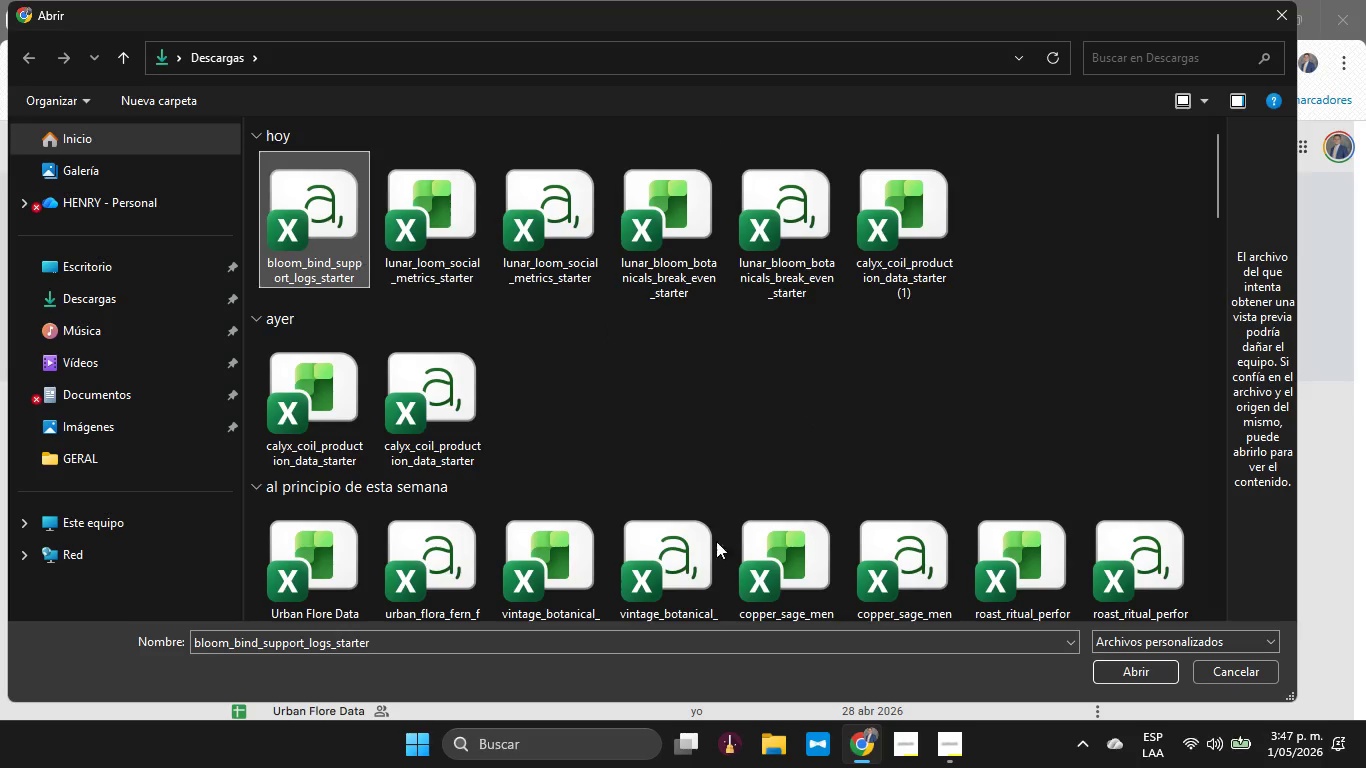 
left_click([1146, 672])
 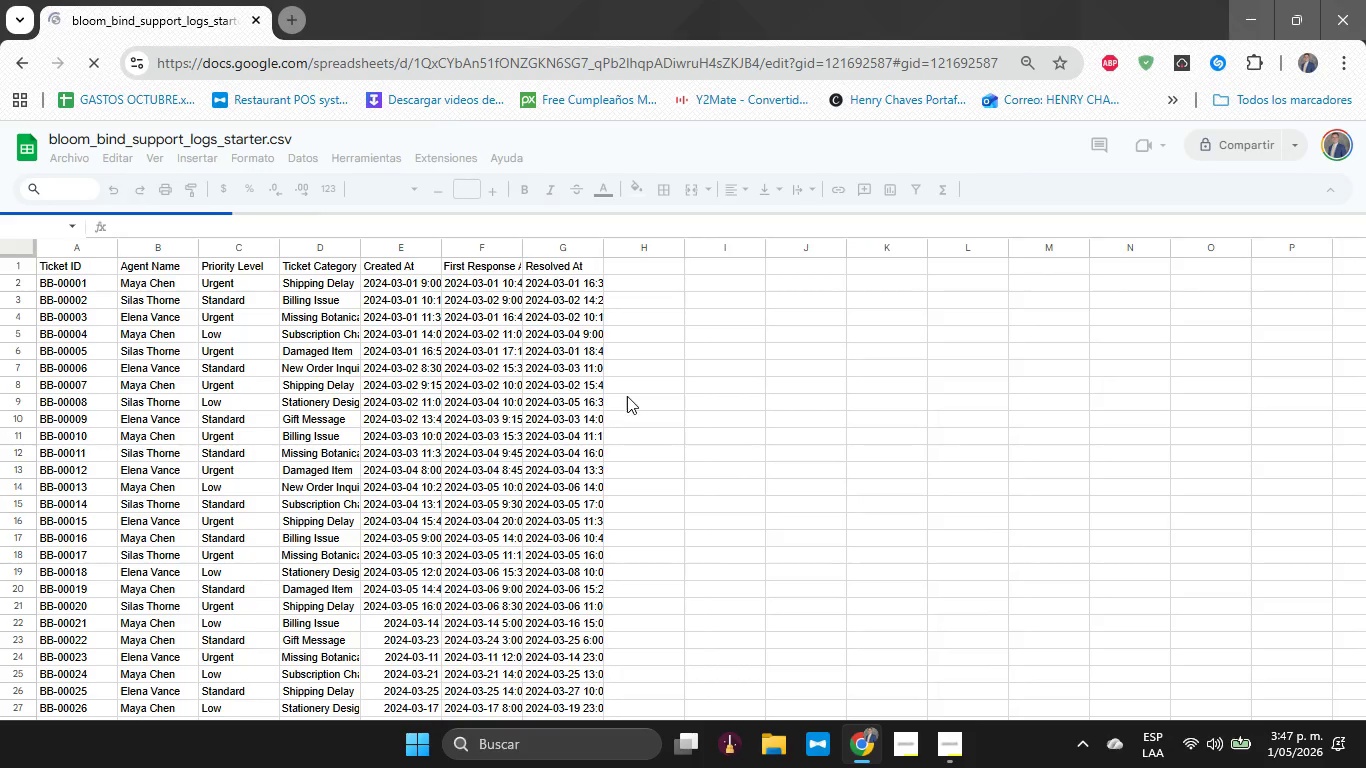 
wait(6.0)
 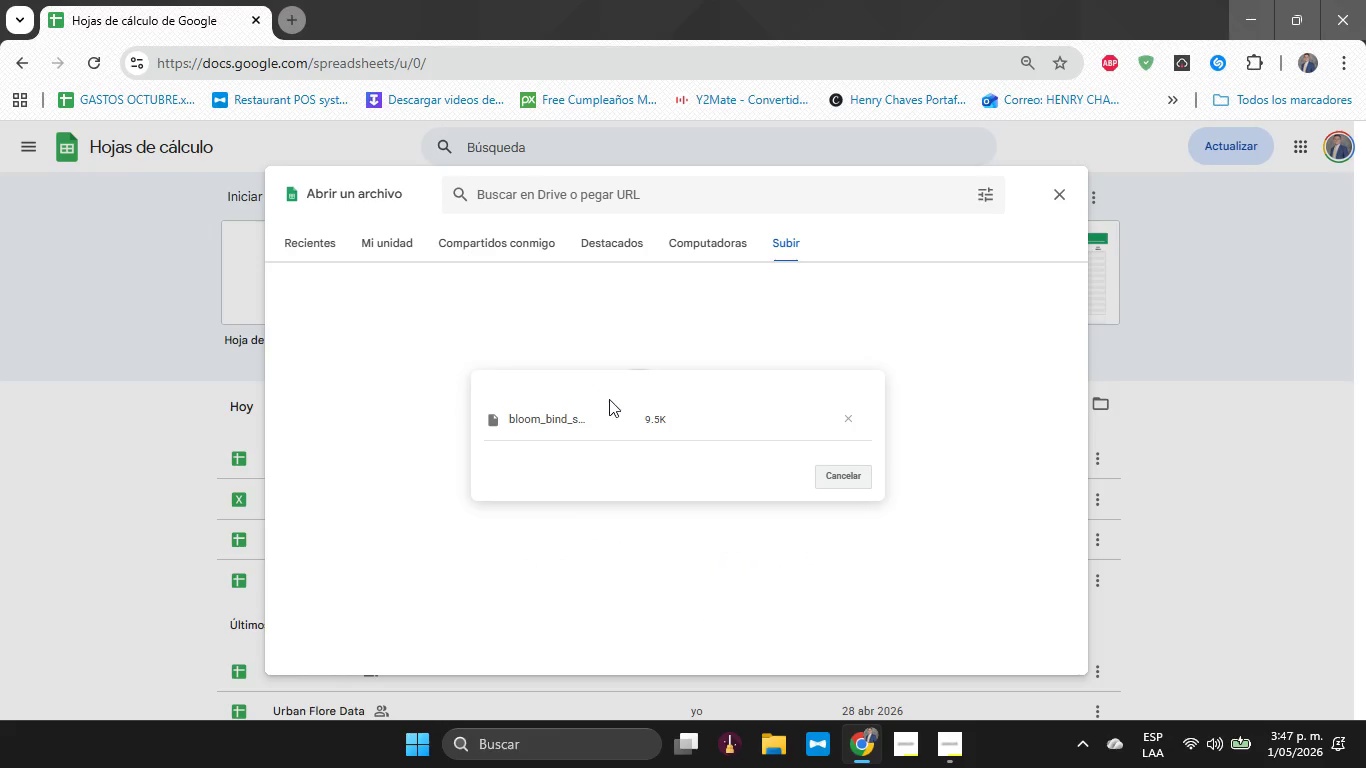 
left_click_drag(start_coordinate=[604, 247], to_coordinate=[634, 251])
 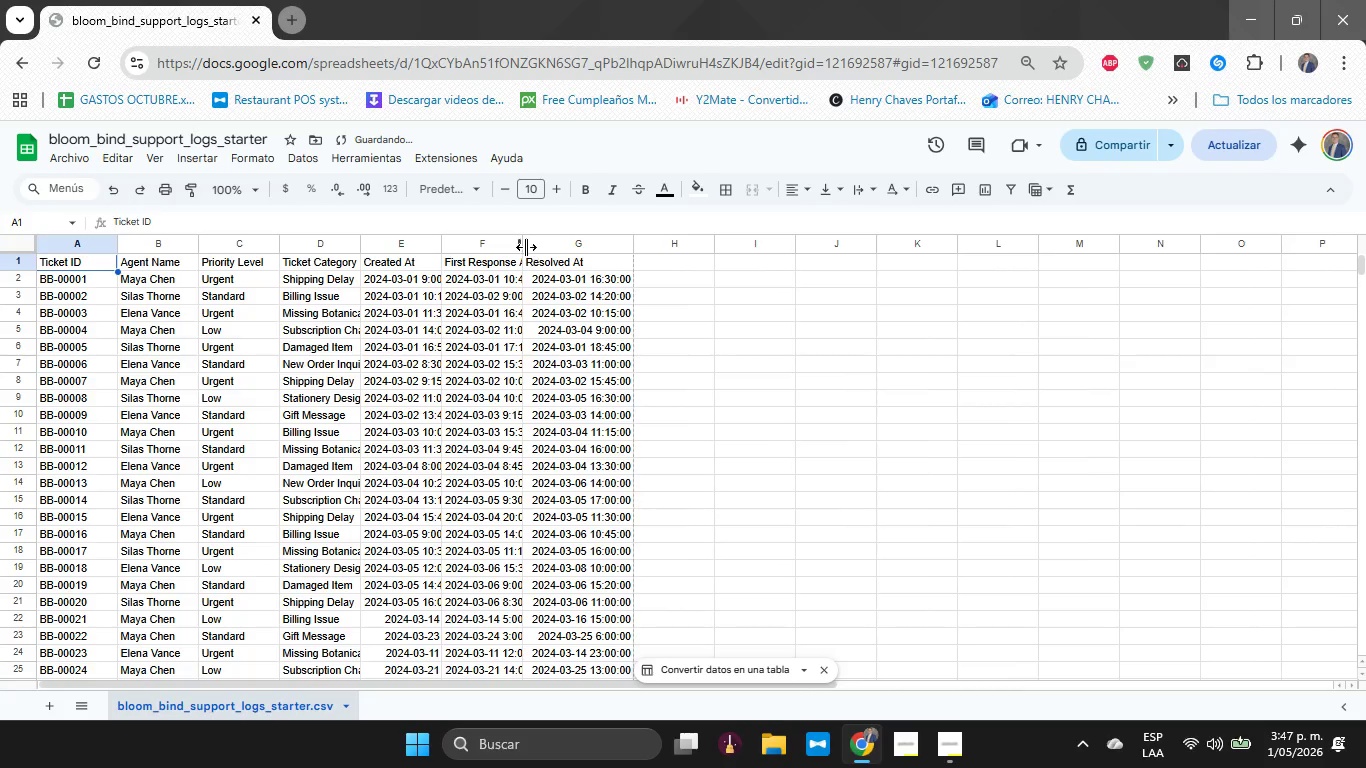 
left_click_drag(start_coordinate=[525, 244], to_coordinate=[553, 237])
 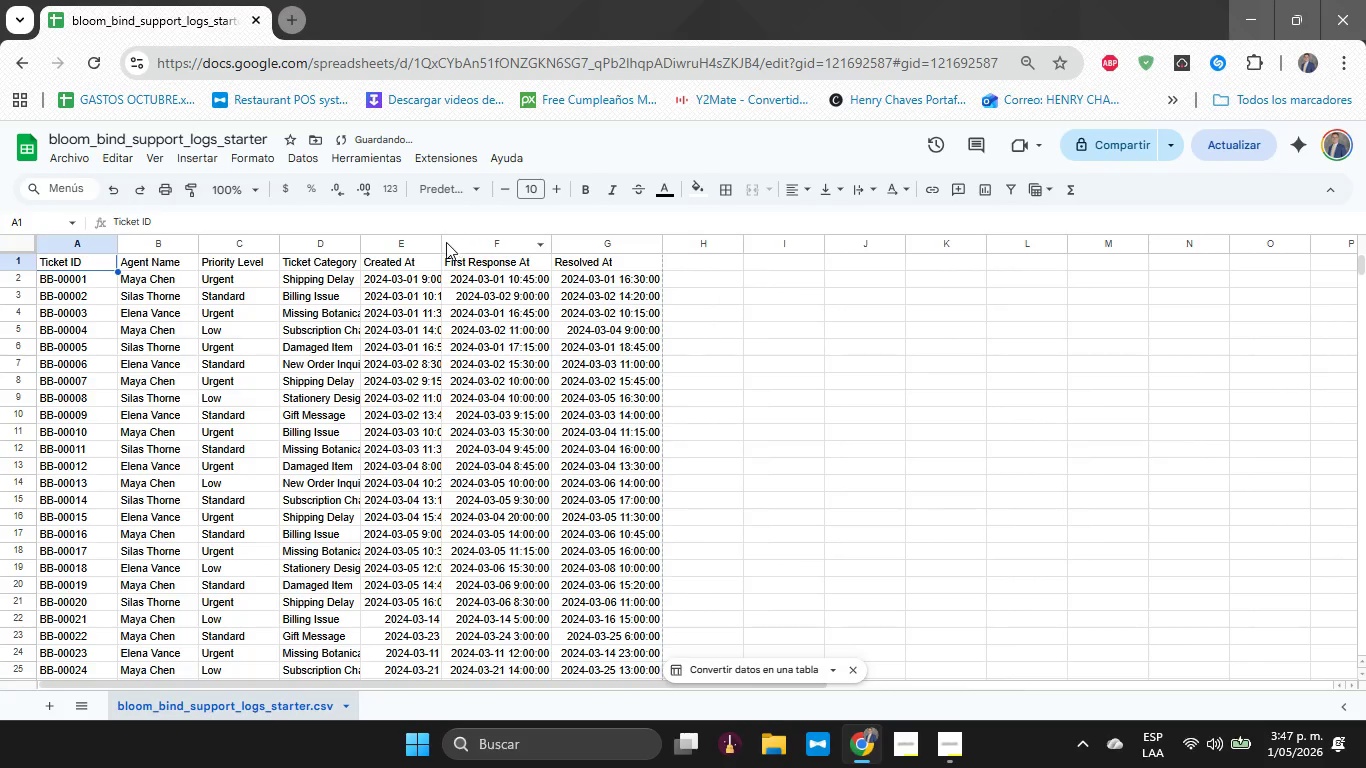 
left_click_drag(start_coordinate=[445, 243], to_coordinate=[469, 236])
 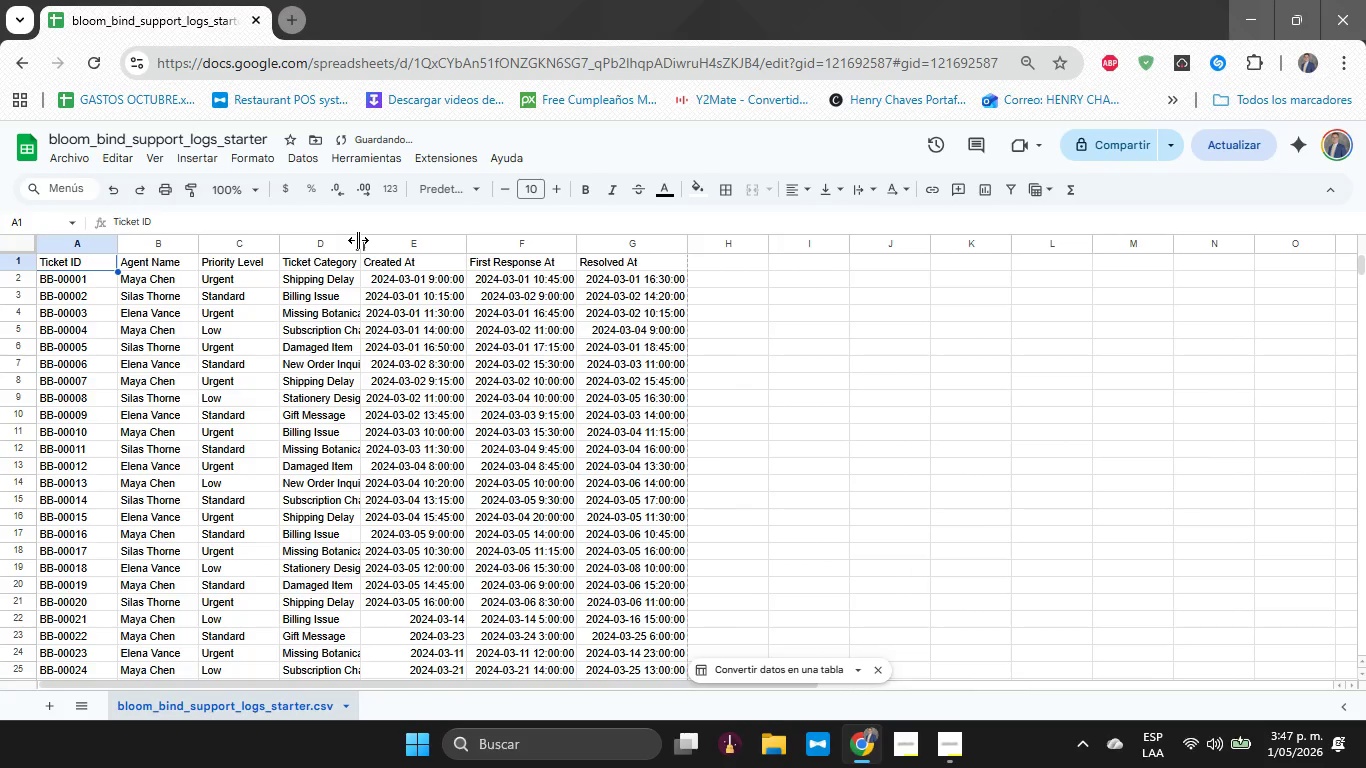 
left_click_drag(start_coordinate=[358, 239], to_coordinate=[384, 238])
 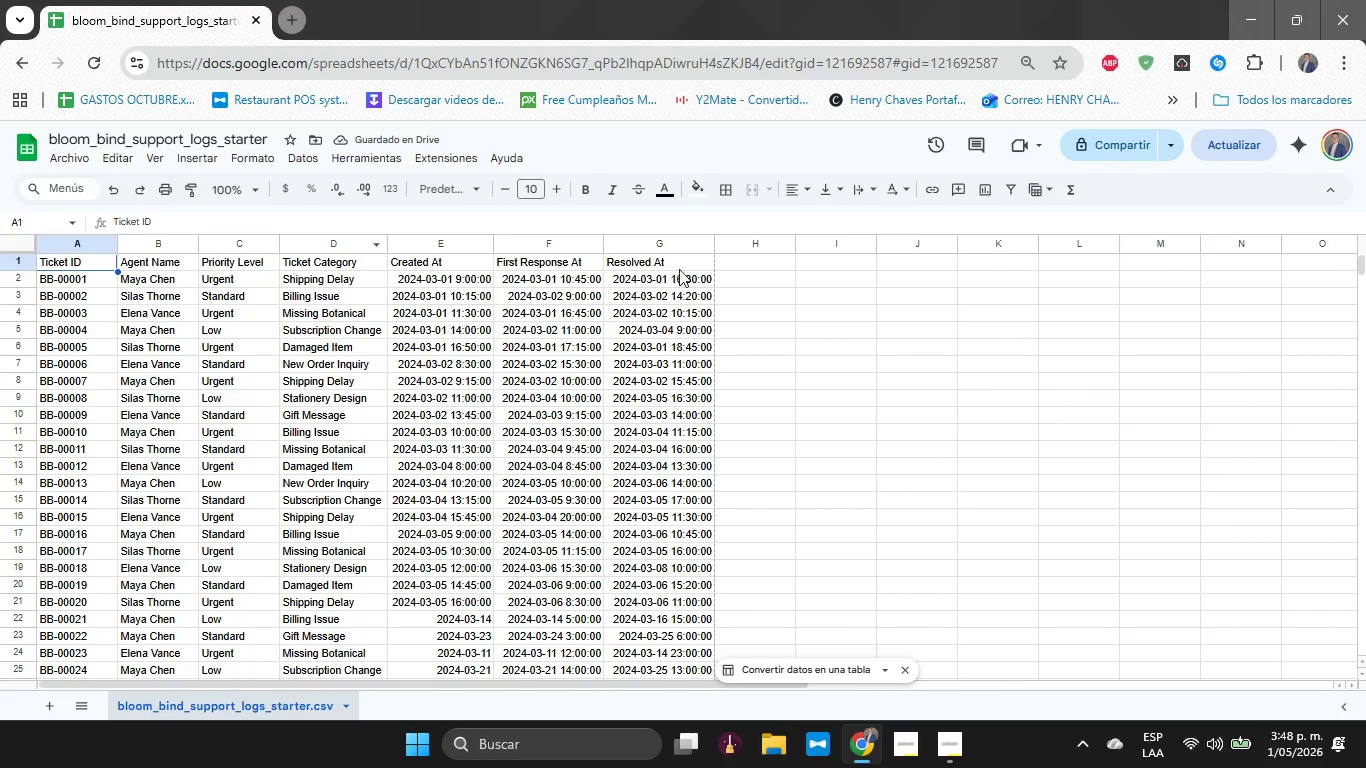 
left_click([661, 359])
 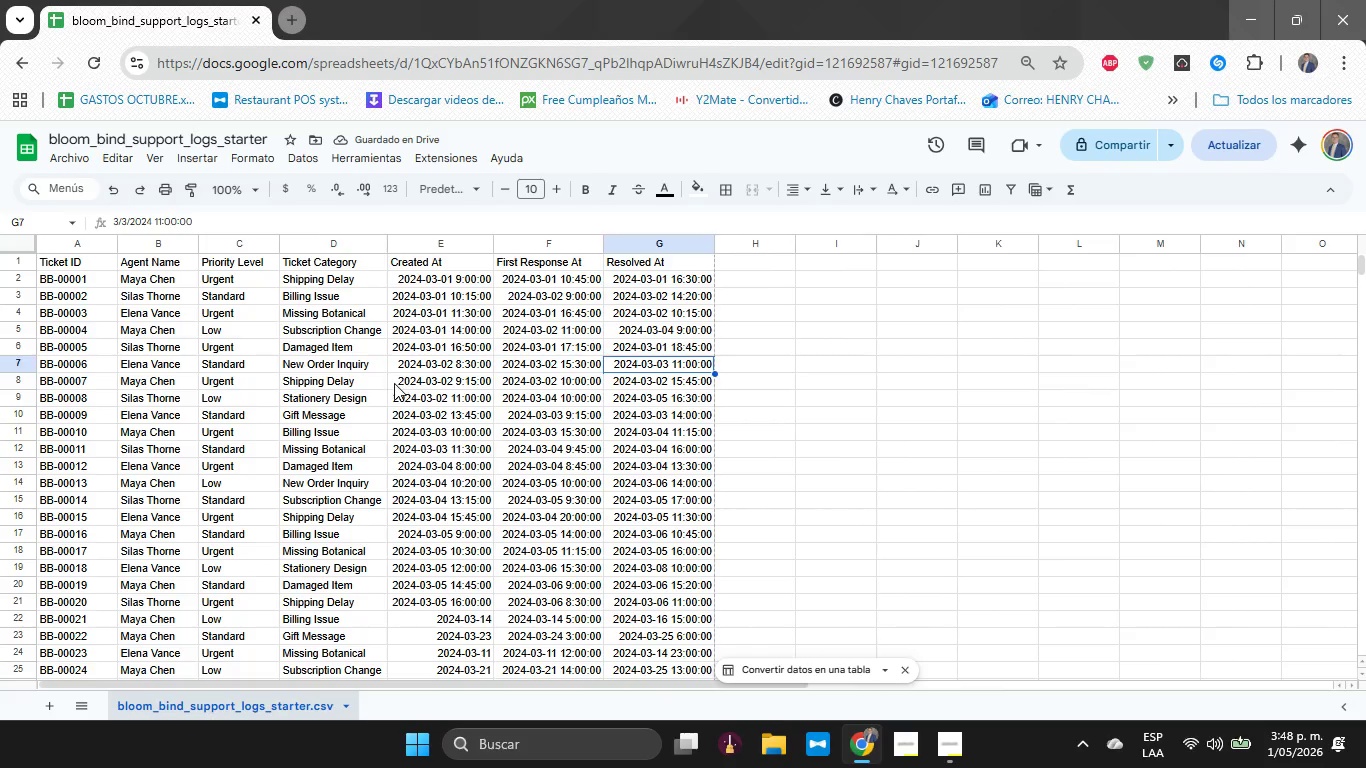 
left_click([394, 383])
 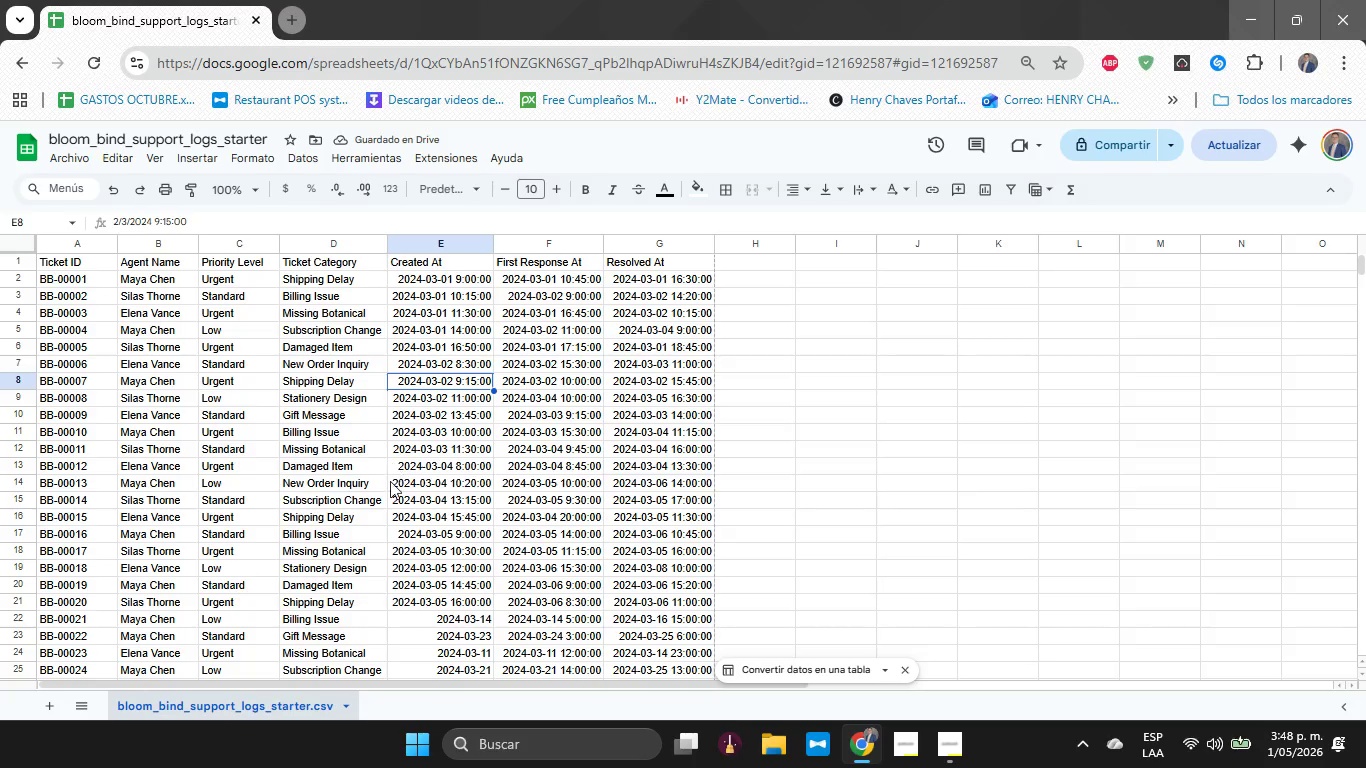 
left_click([390, 481])
 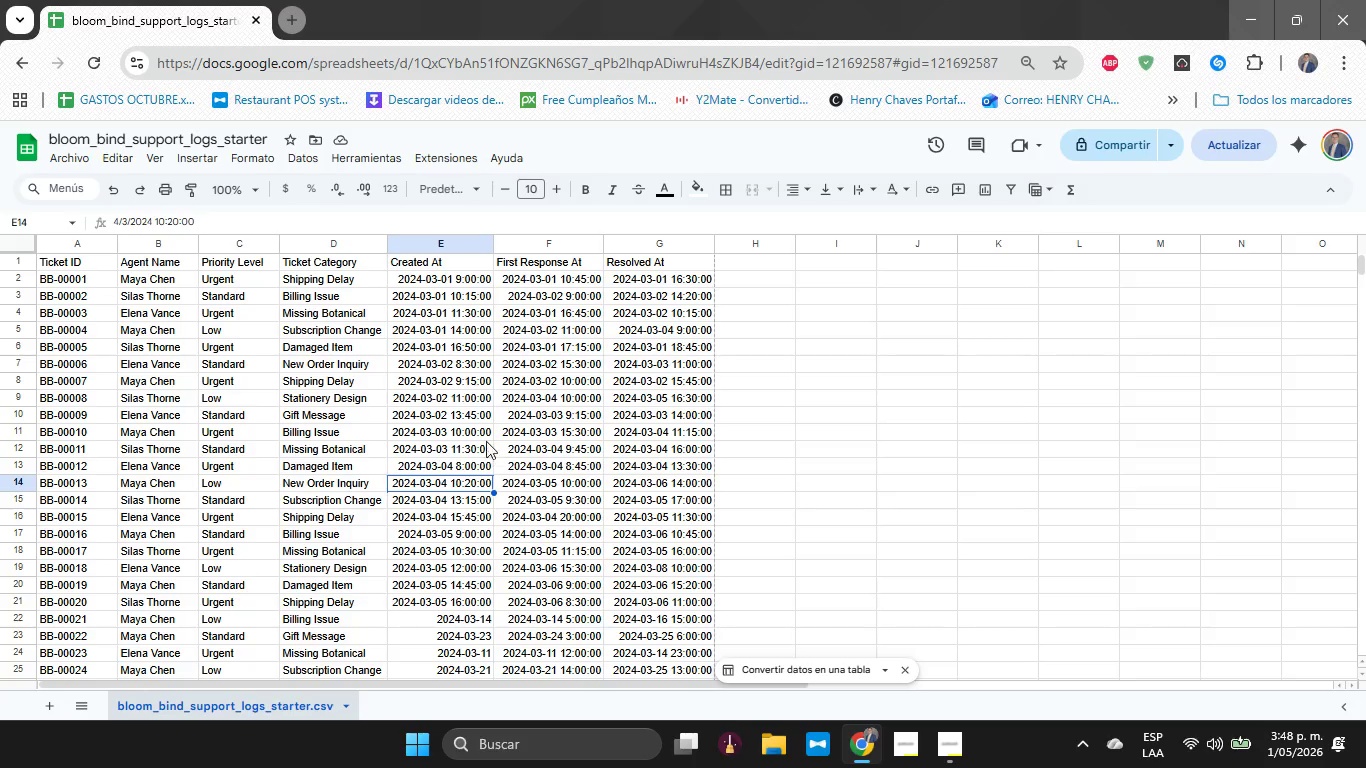 
left_click([460, 418])
 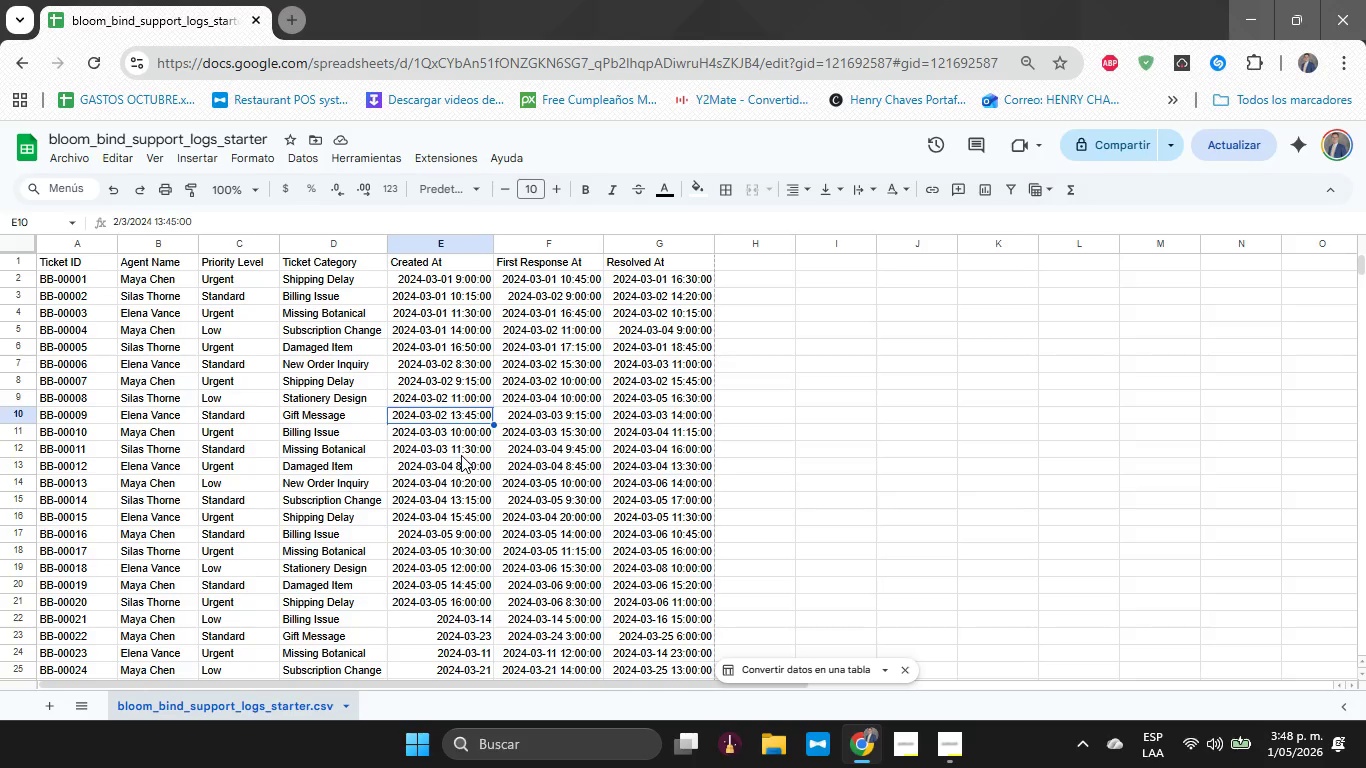 
left_click([461, 455])
 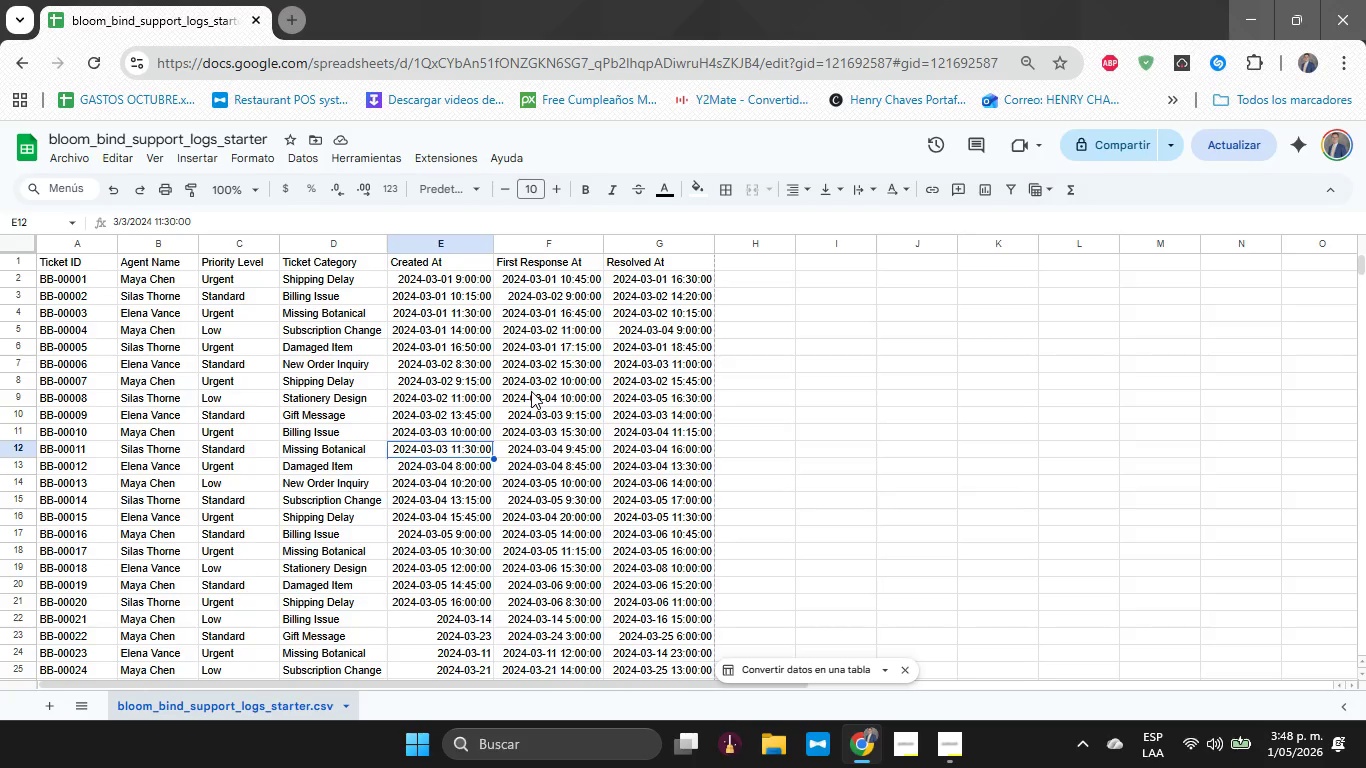 
left_click([531, 391])
 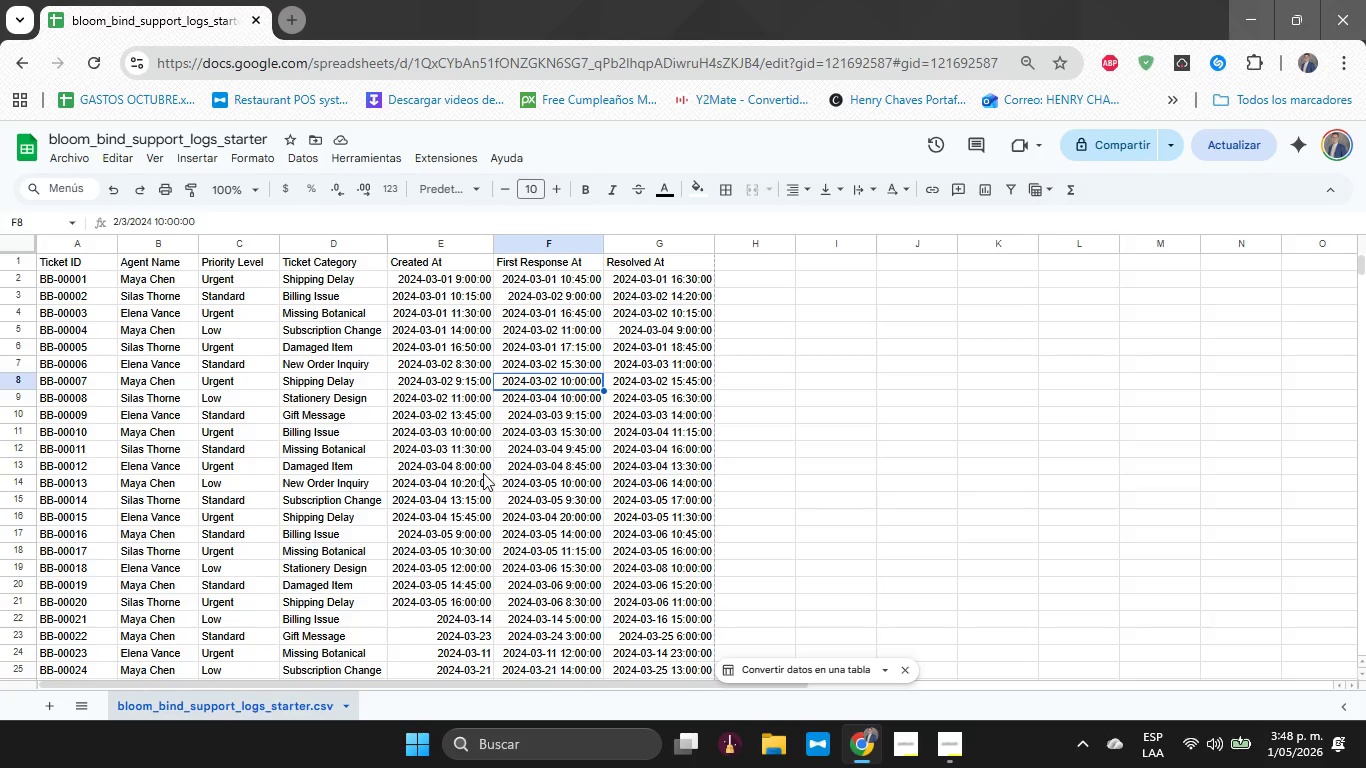 
left_click([482, 473])
 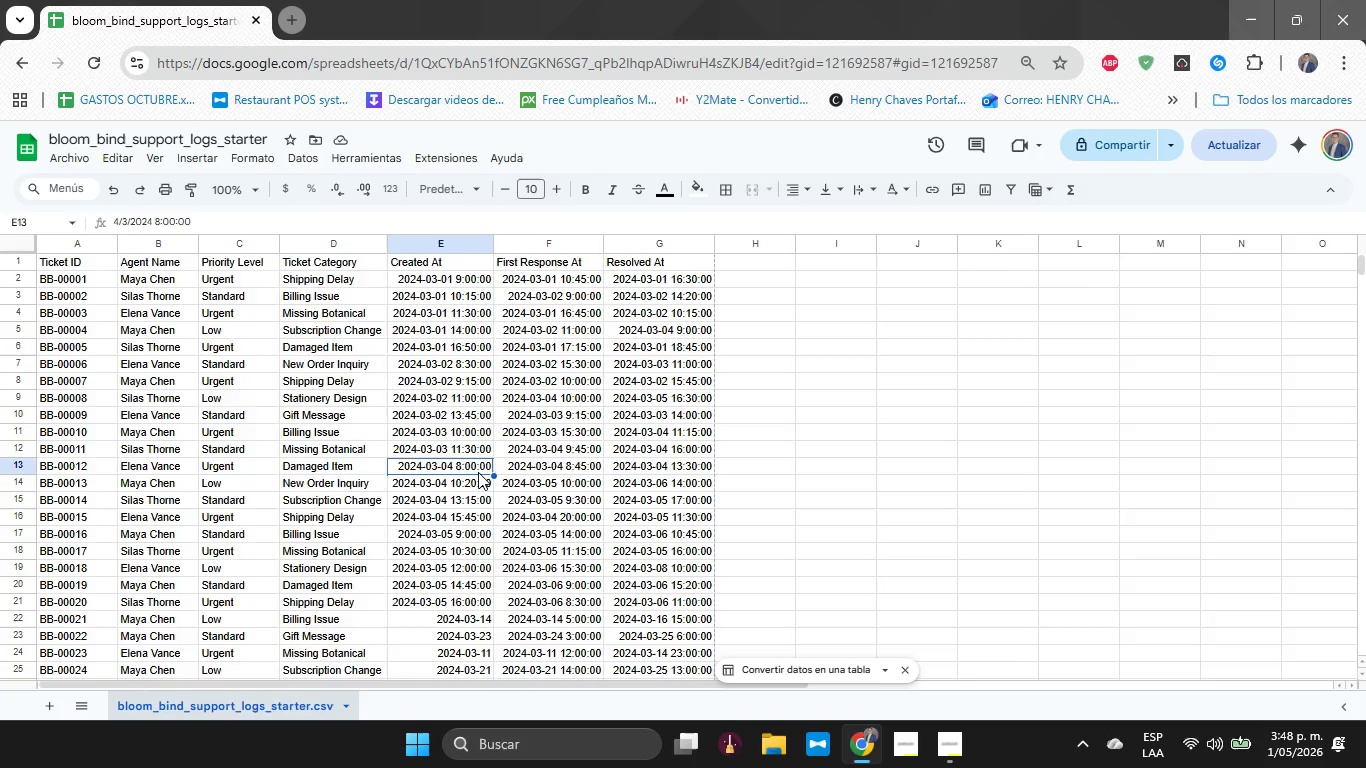 
left_click([433, 325])
 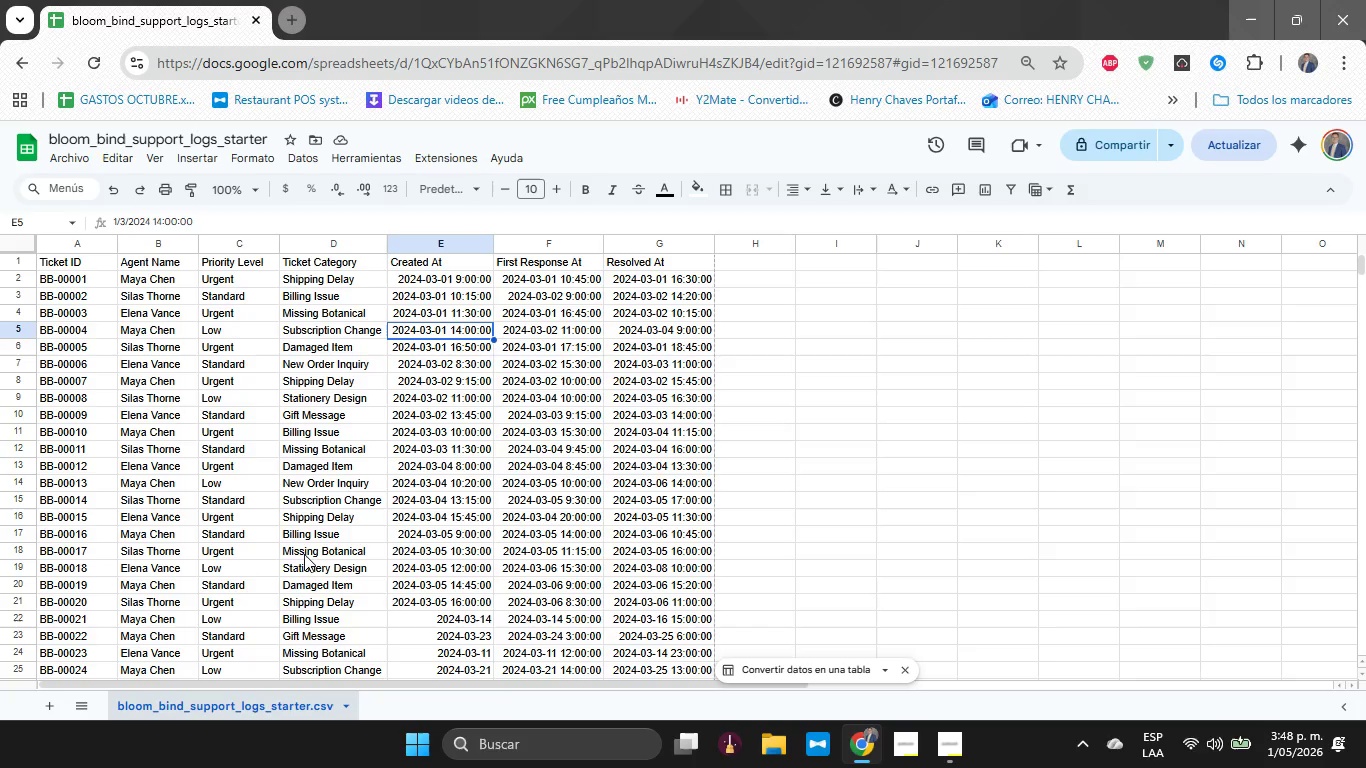 
scroll: coordinate [460, 481], scroll_direction: up, amount: 7.0
 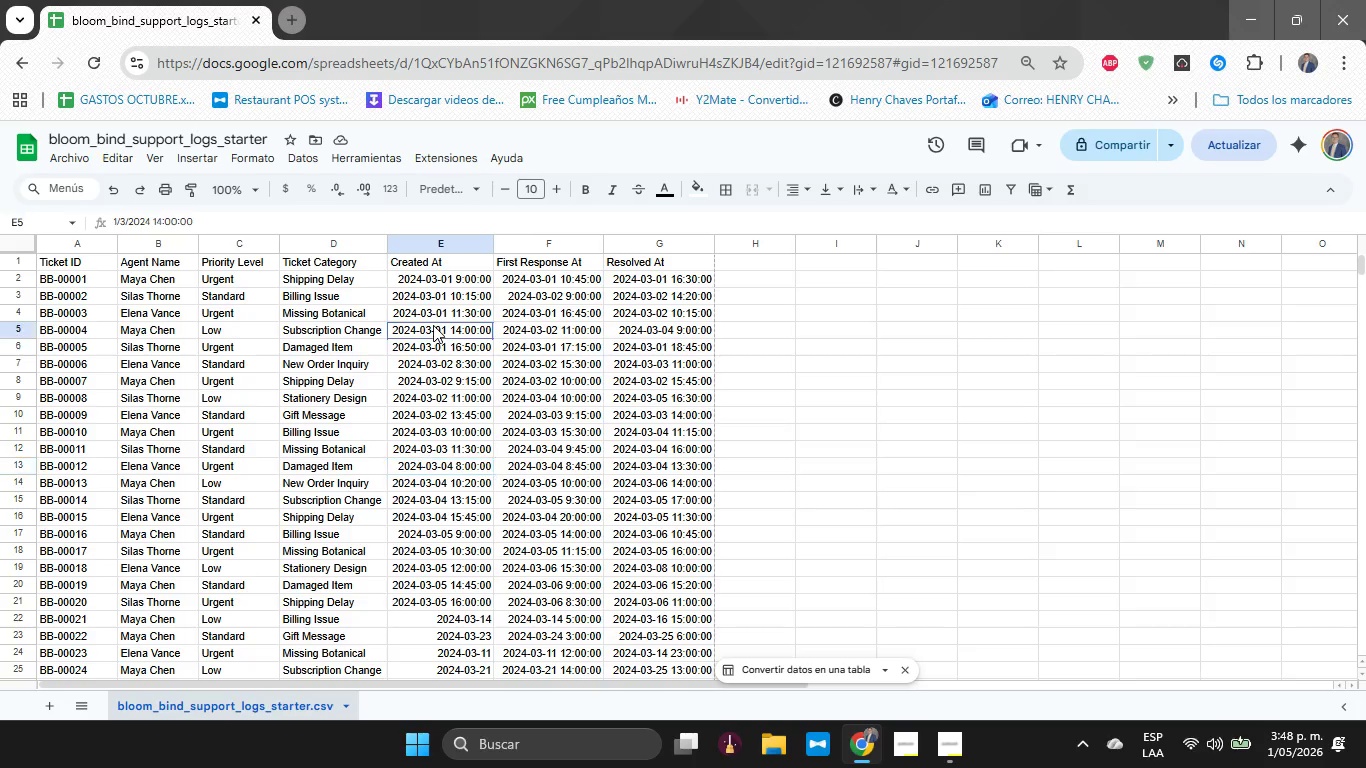 
mouse_move([314, 268])
 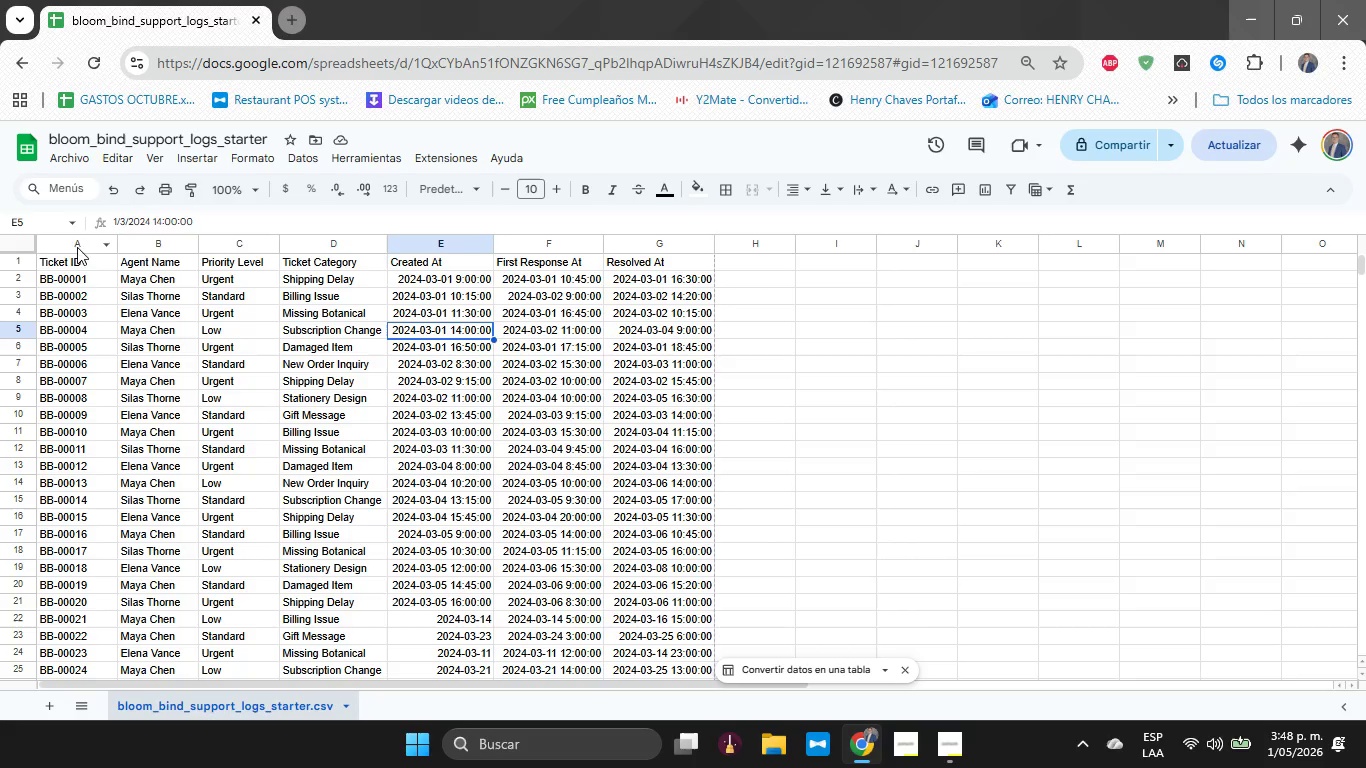 
left_click_drag(start_coordinate=[74, 263], to_coordinate=[703, 268])
 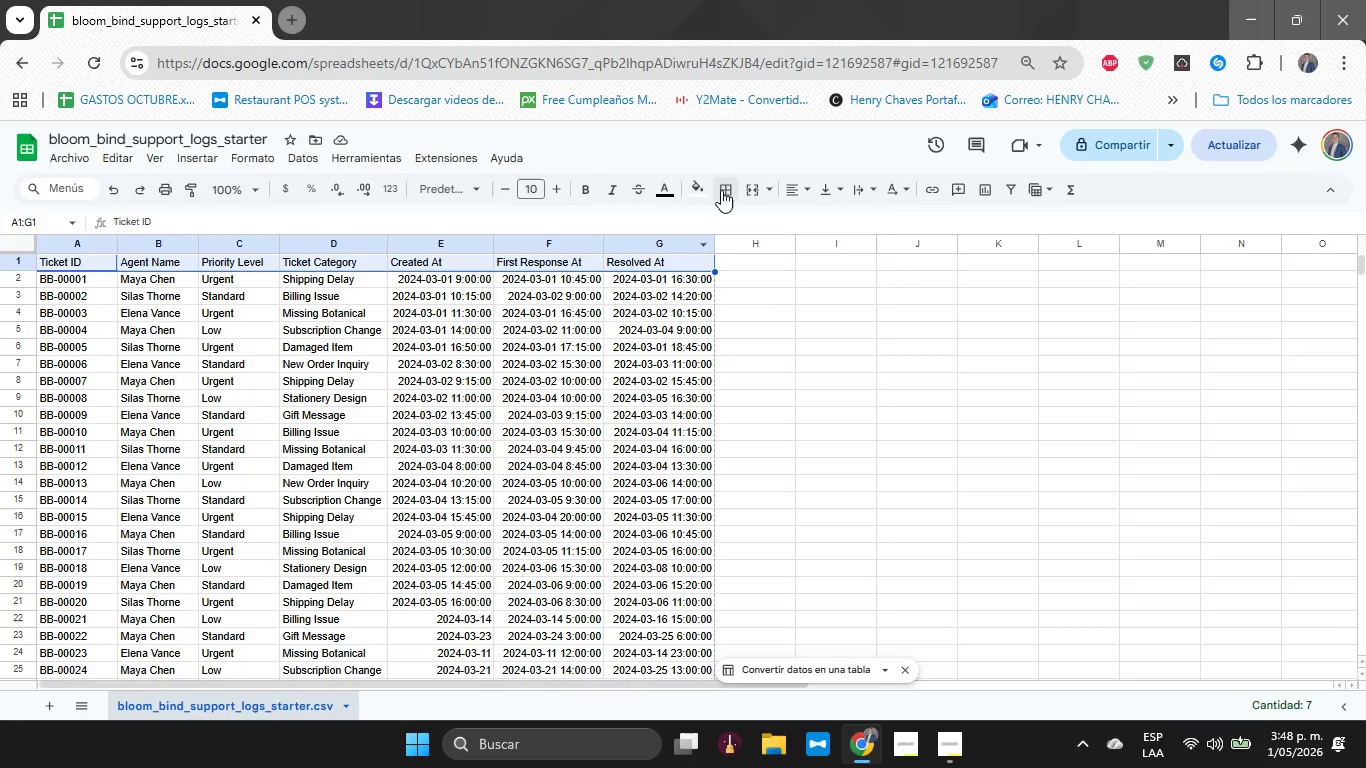 
left_click([722, 190])
 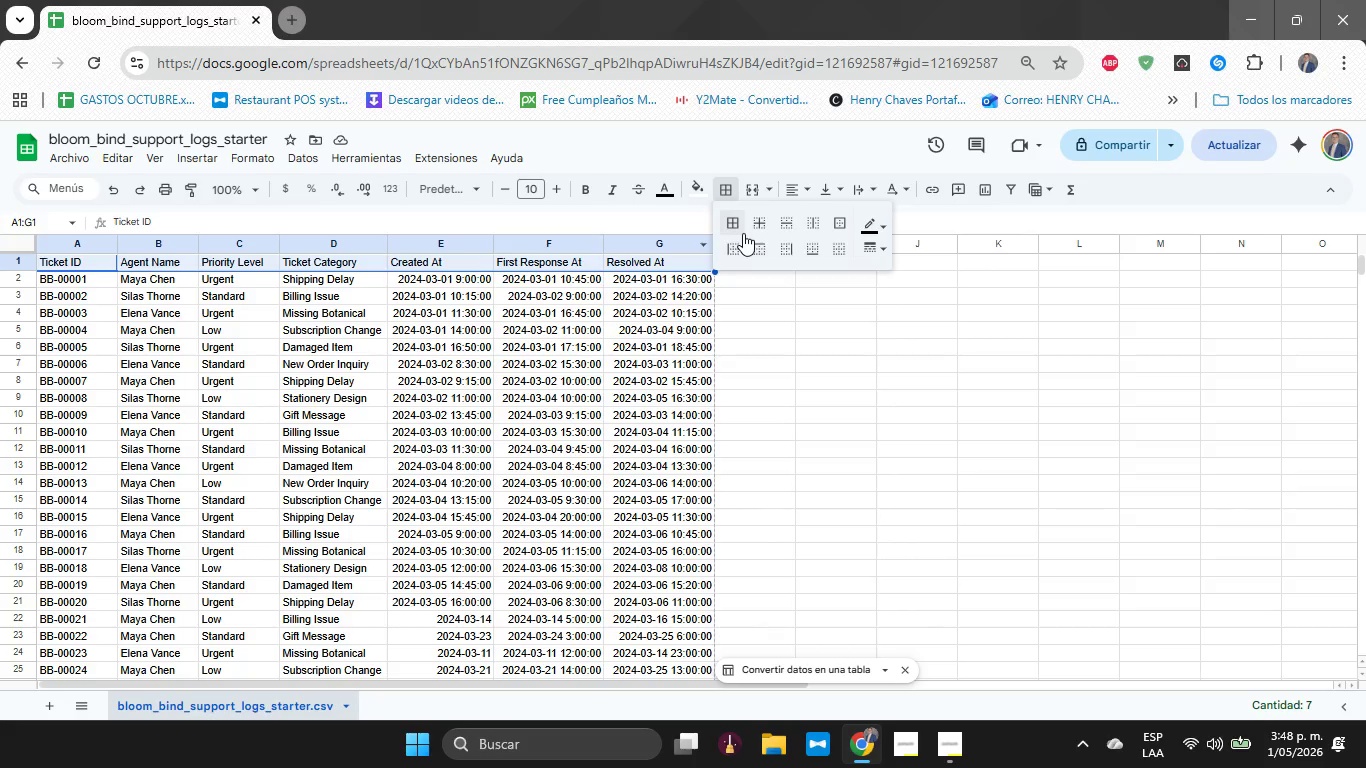 
left_click([736, 230])
 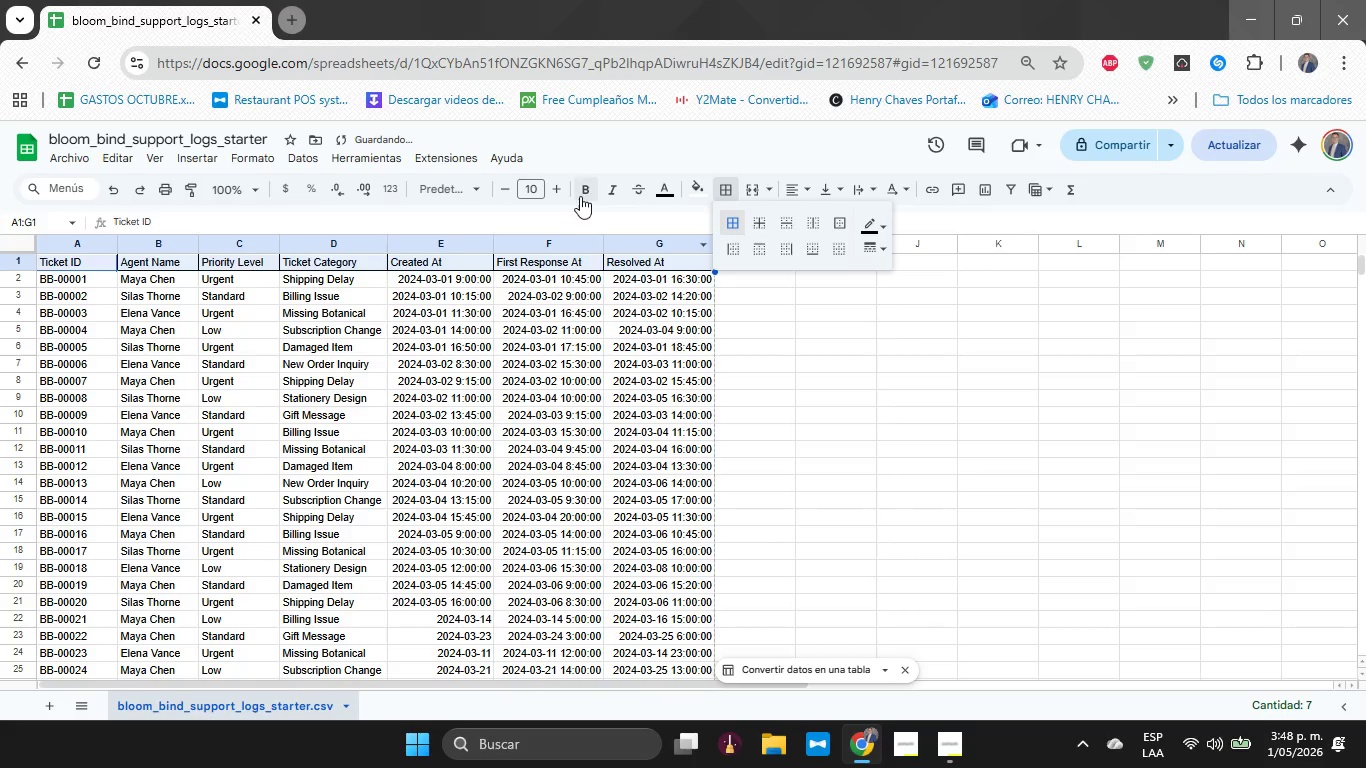 
left_click([577, 195])
 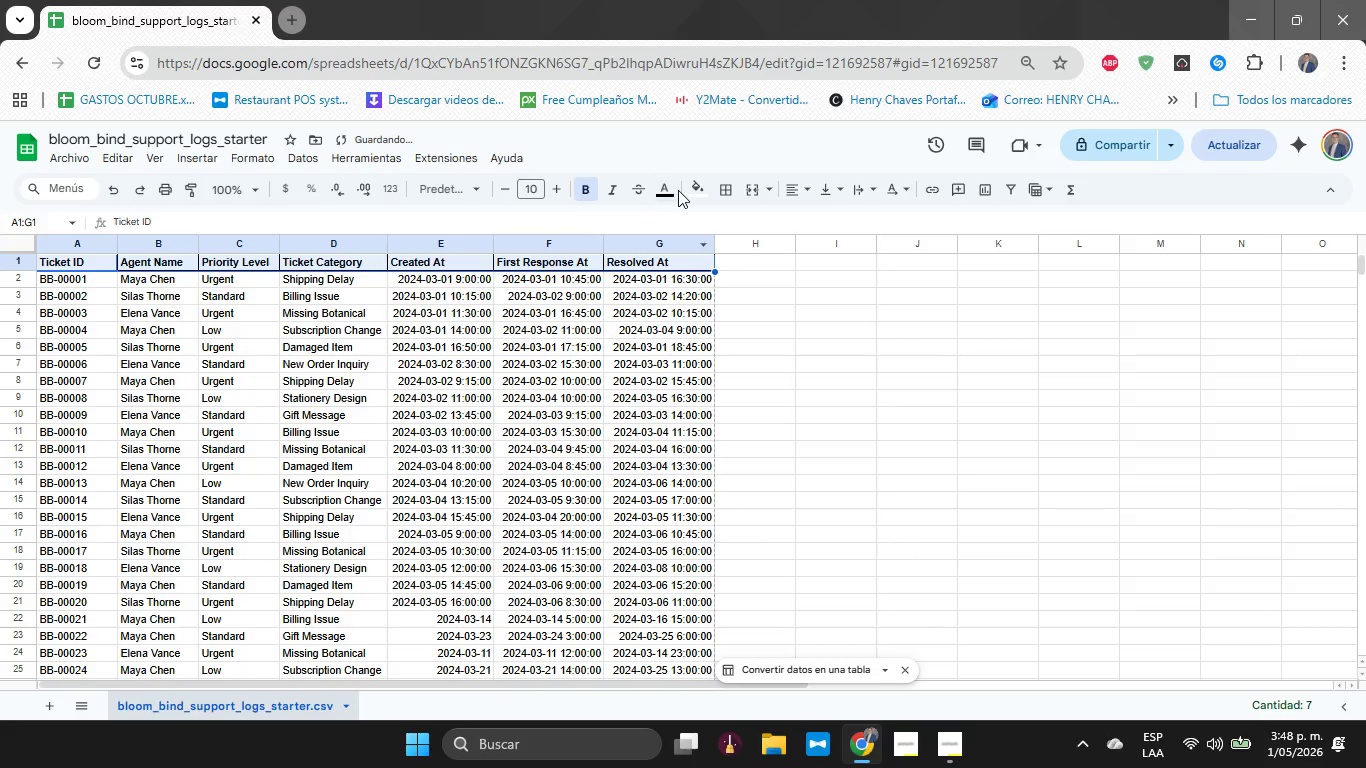 
left_click([689, 190])
 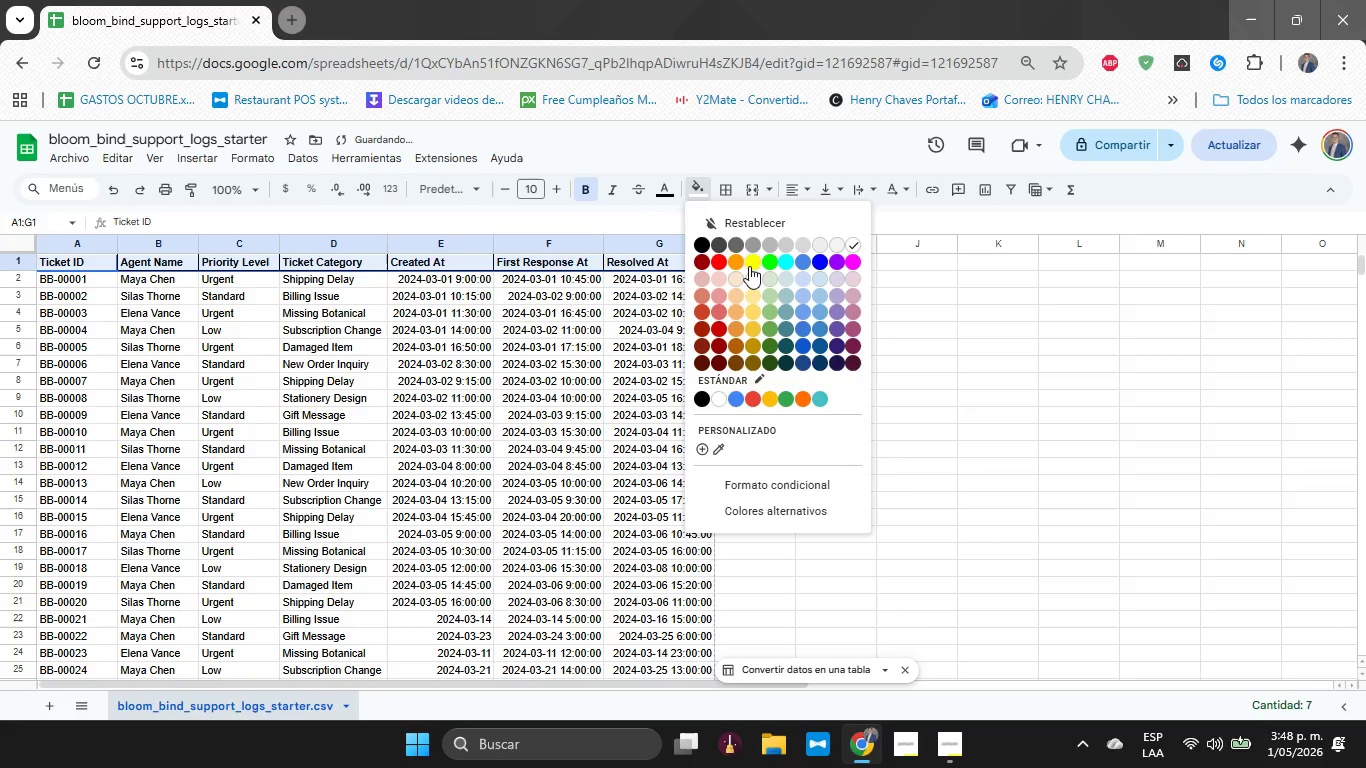 
left_click([751, 261])
 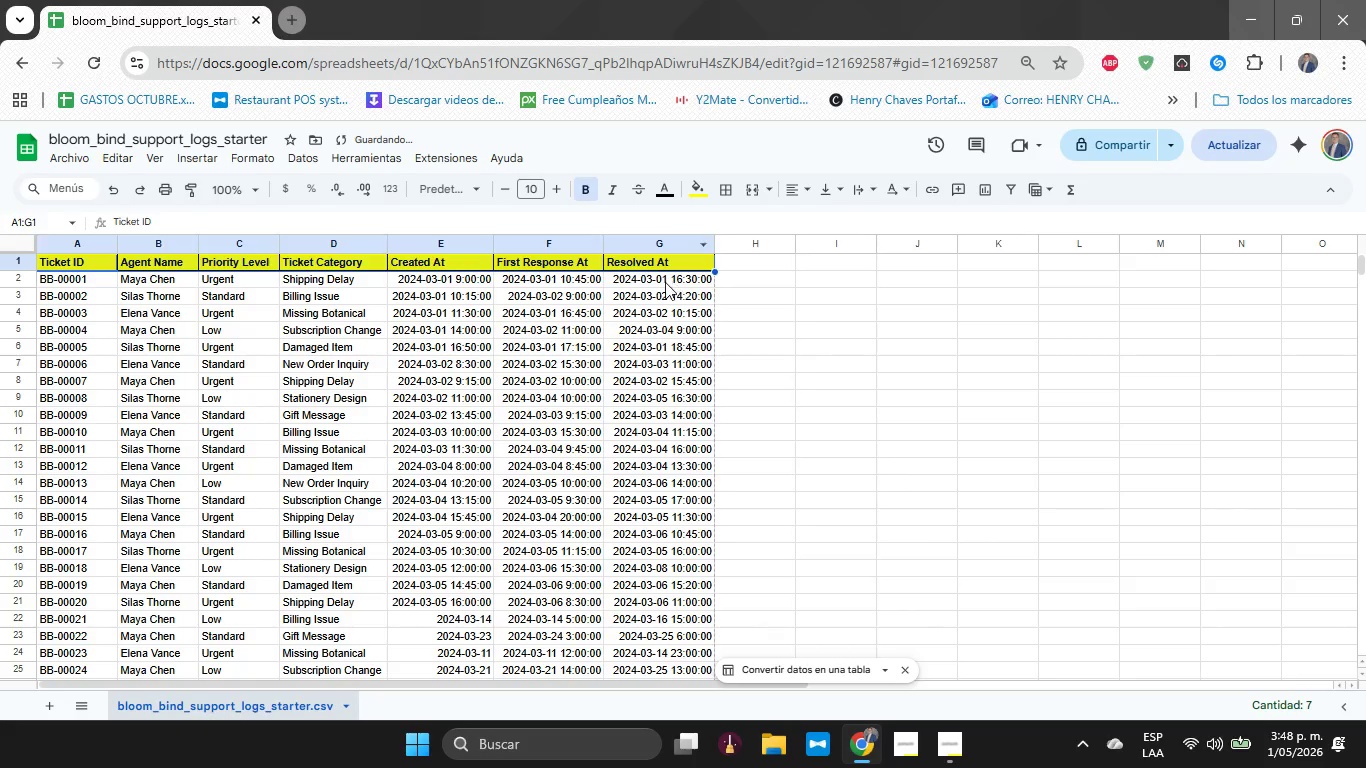 
left_click([665, 282])
 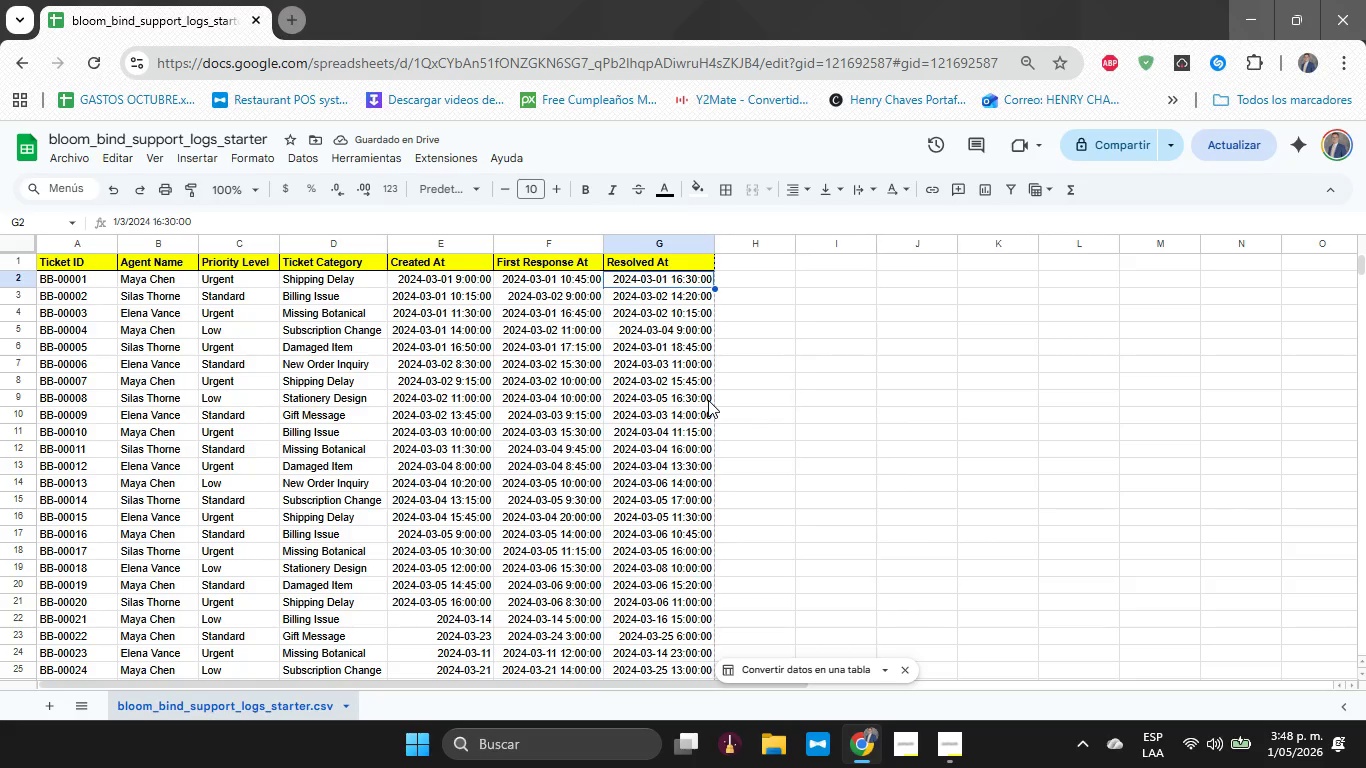 
key(Control+A)
 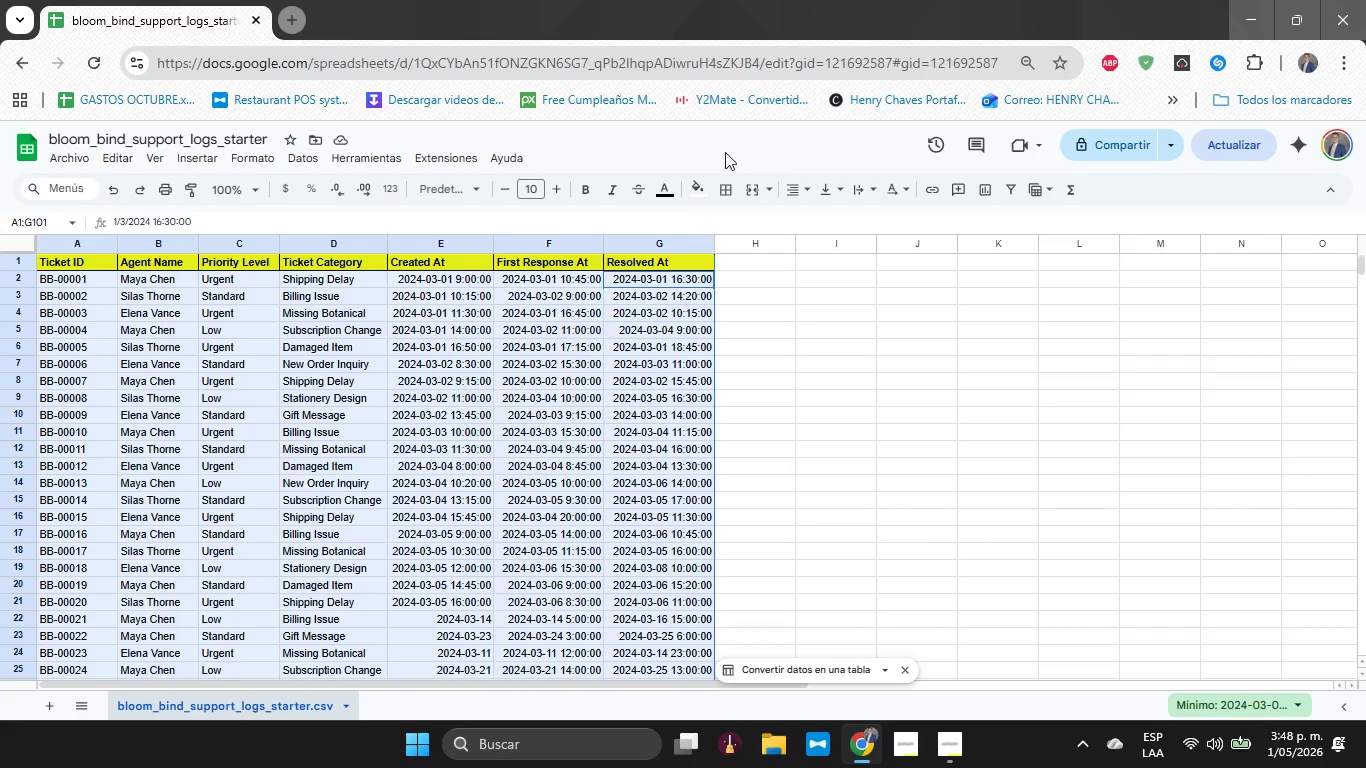 
left_click([722, 178])
 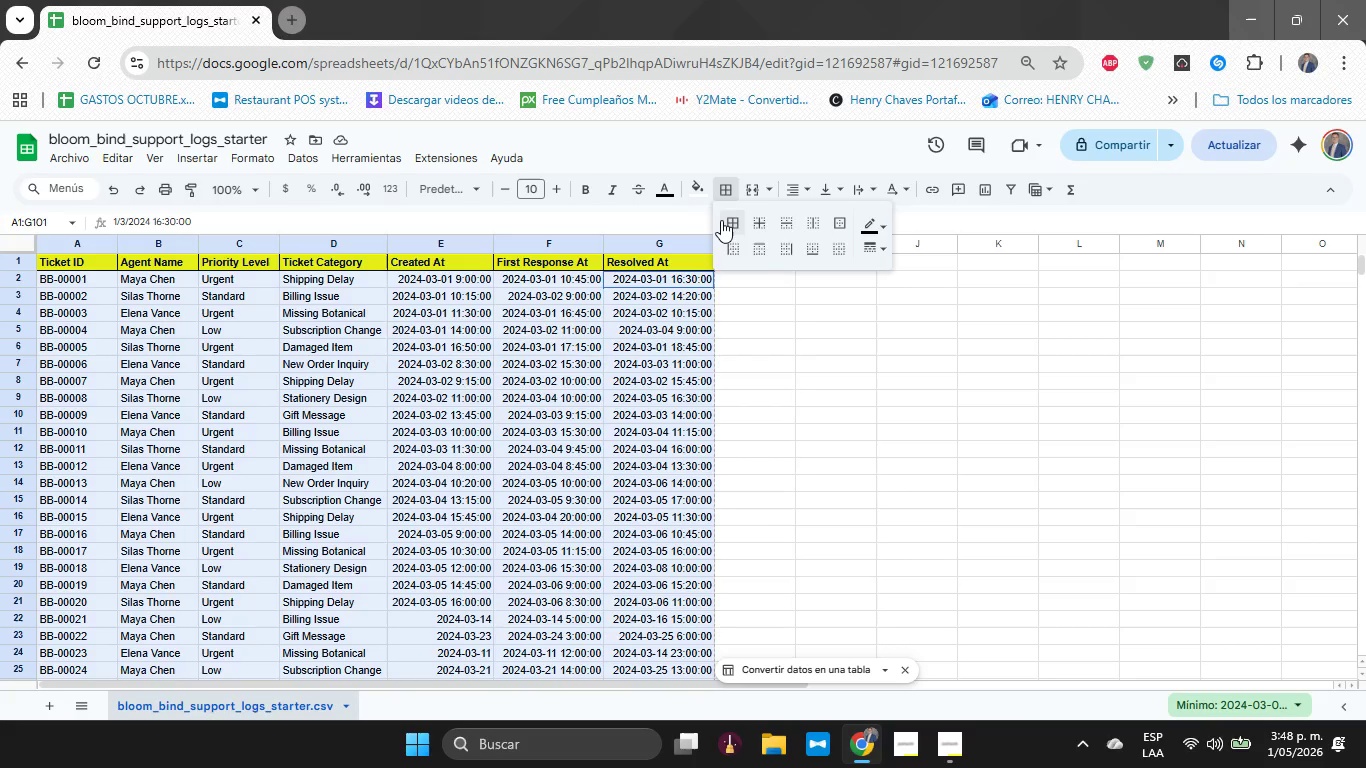 
left_click([721, 221])
 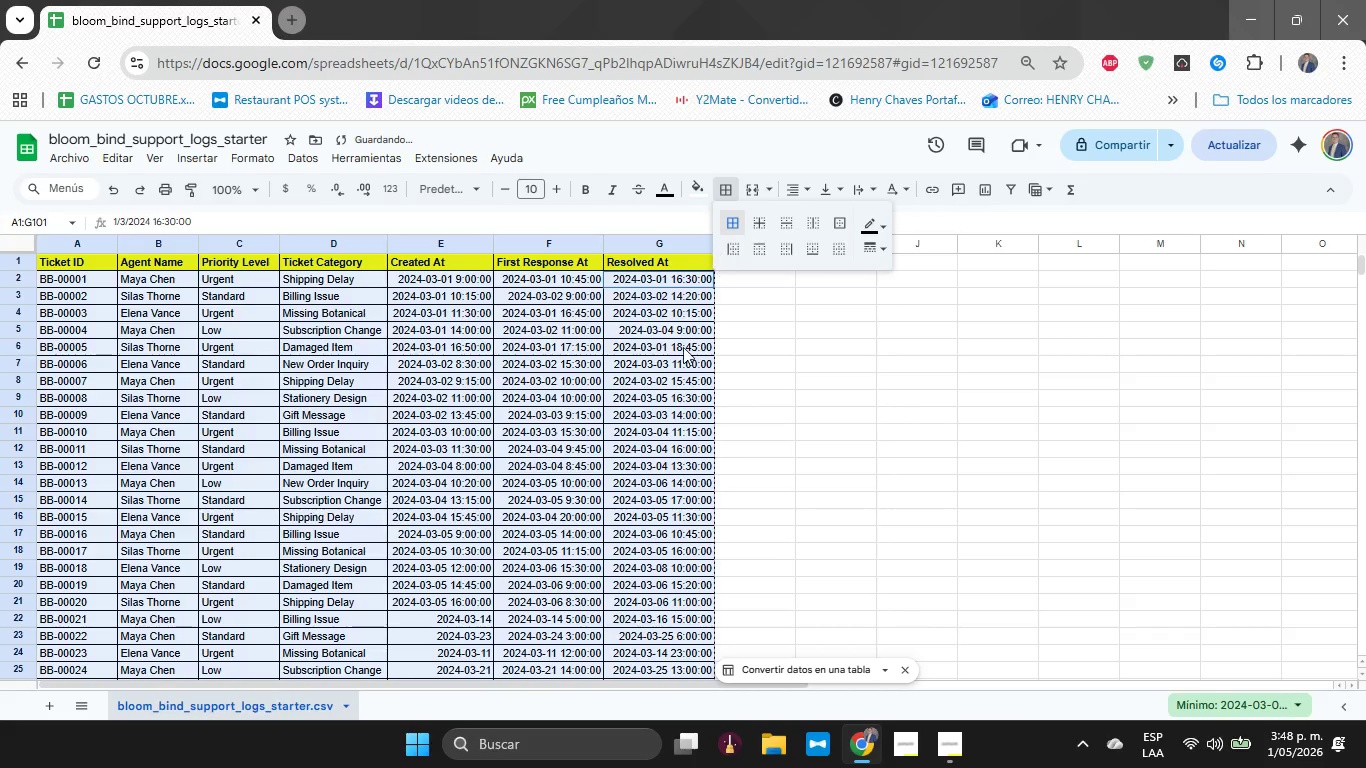 
left_click([664, 357])
 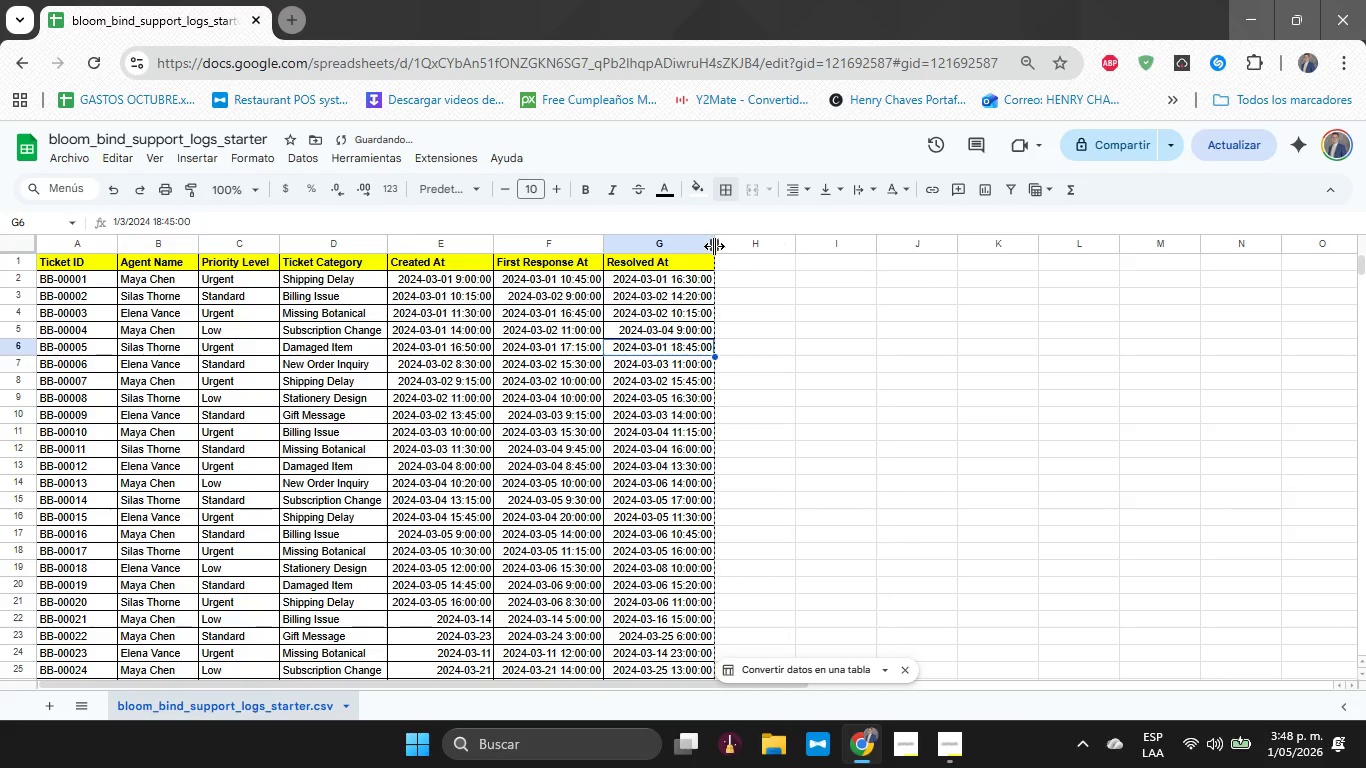 
left_click_drag(start_coordinate=[713, 246], to_coordinate=[733, 245])
 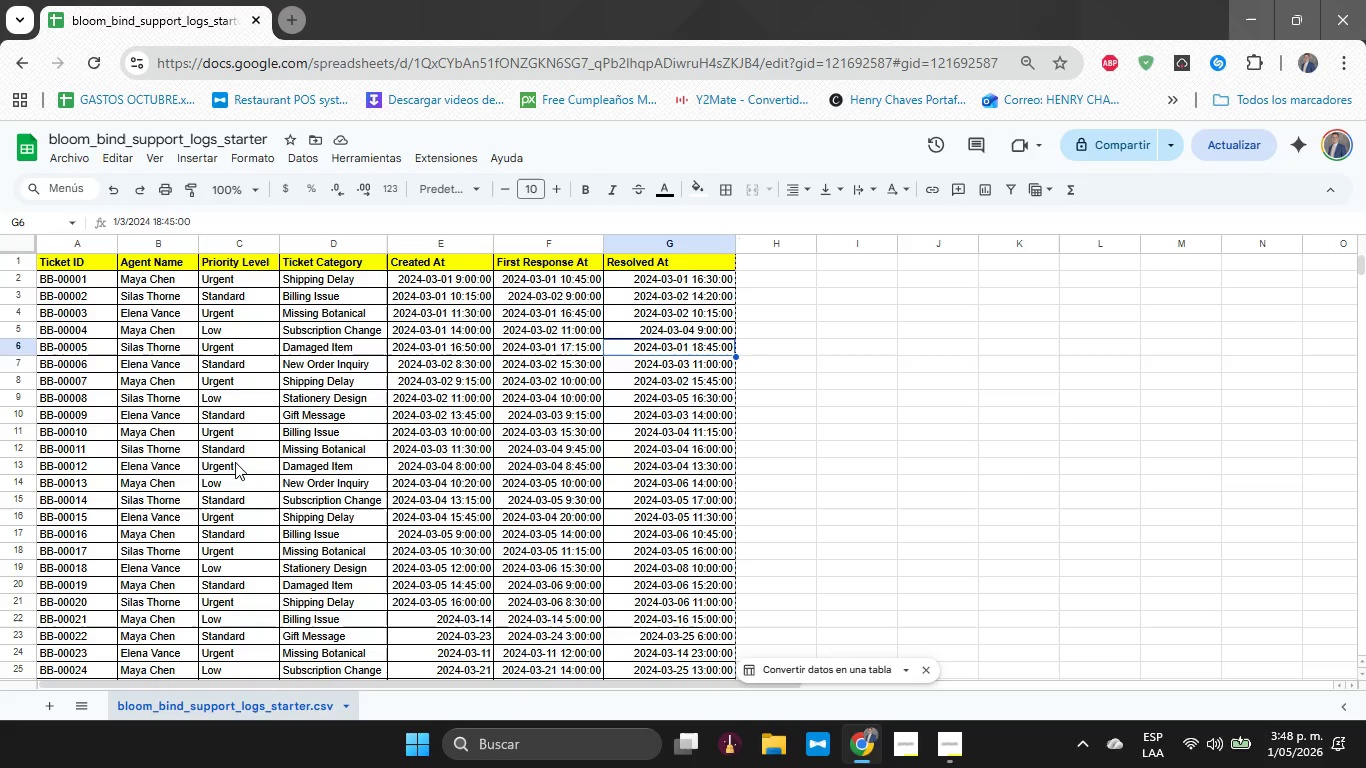 
wait(24.17)
 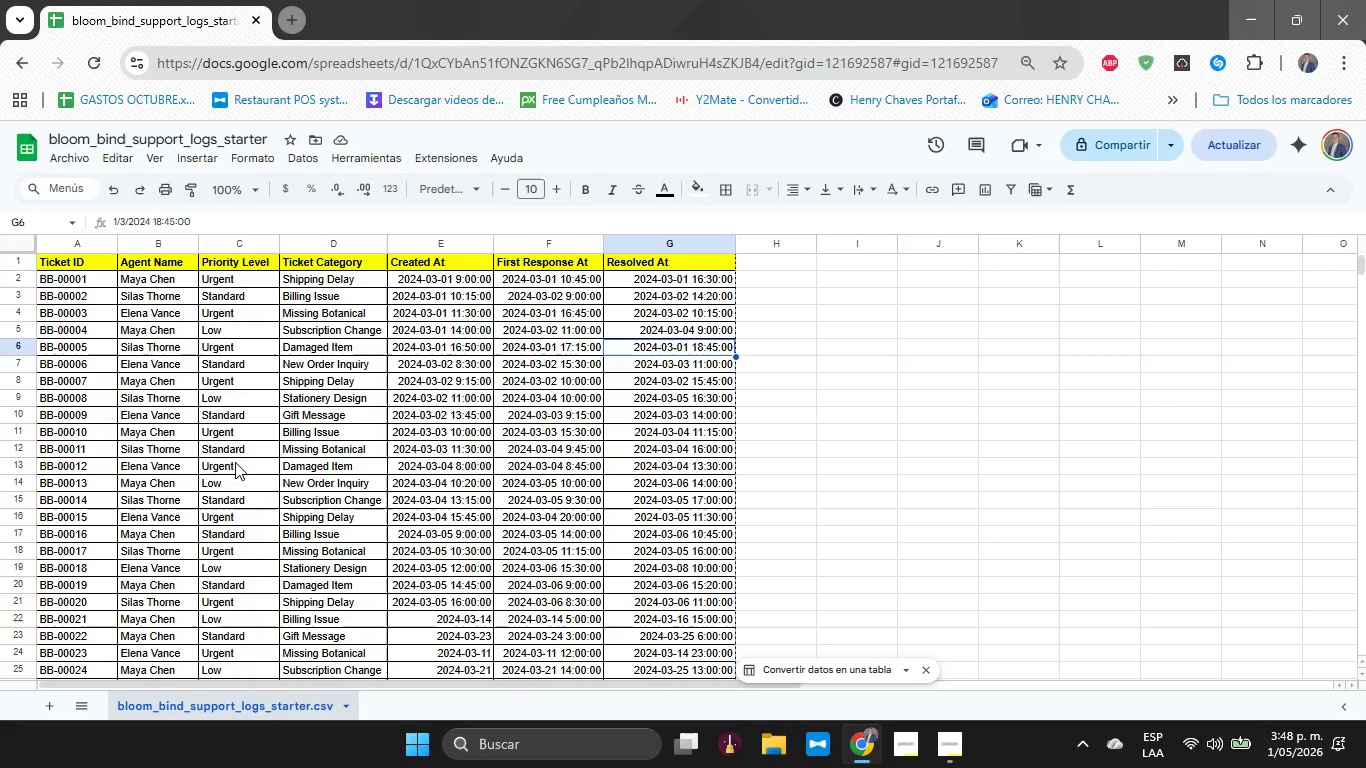 
left_click_drag(start_coordinate=[137, 283], to_coordinate=[171, 367])
 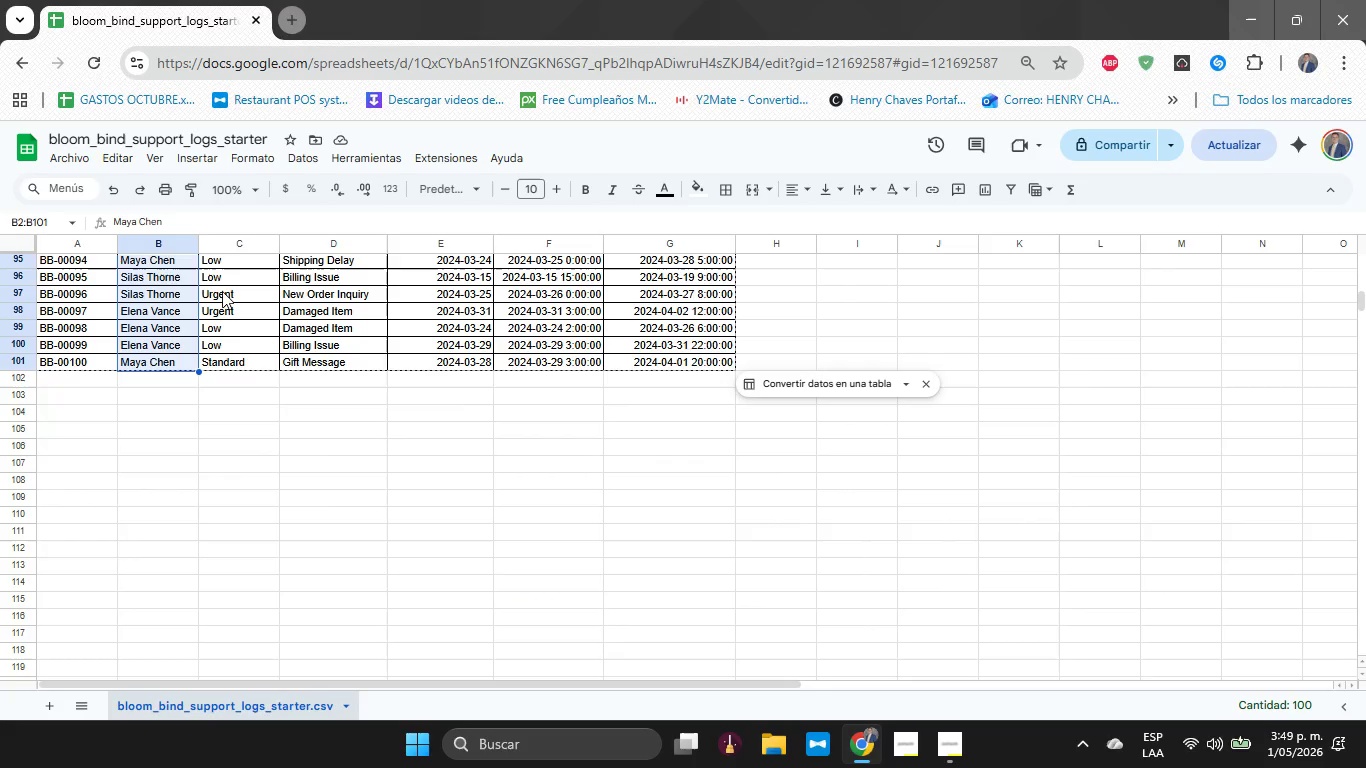 
scroll: coordinate [164, 336], scroll_direction: down, amount: 16.0
 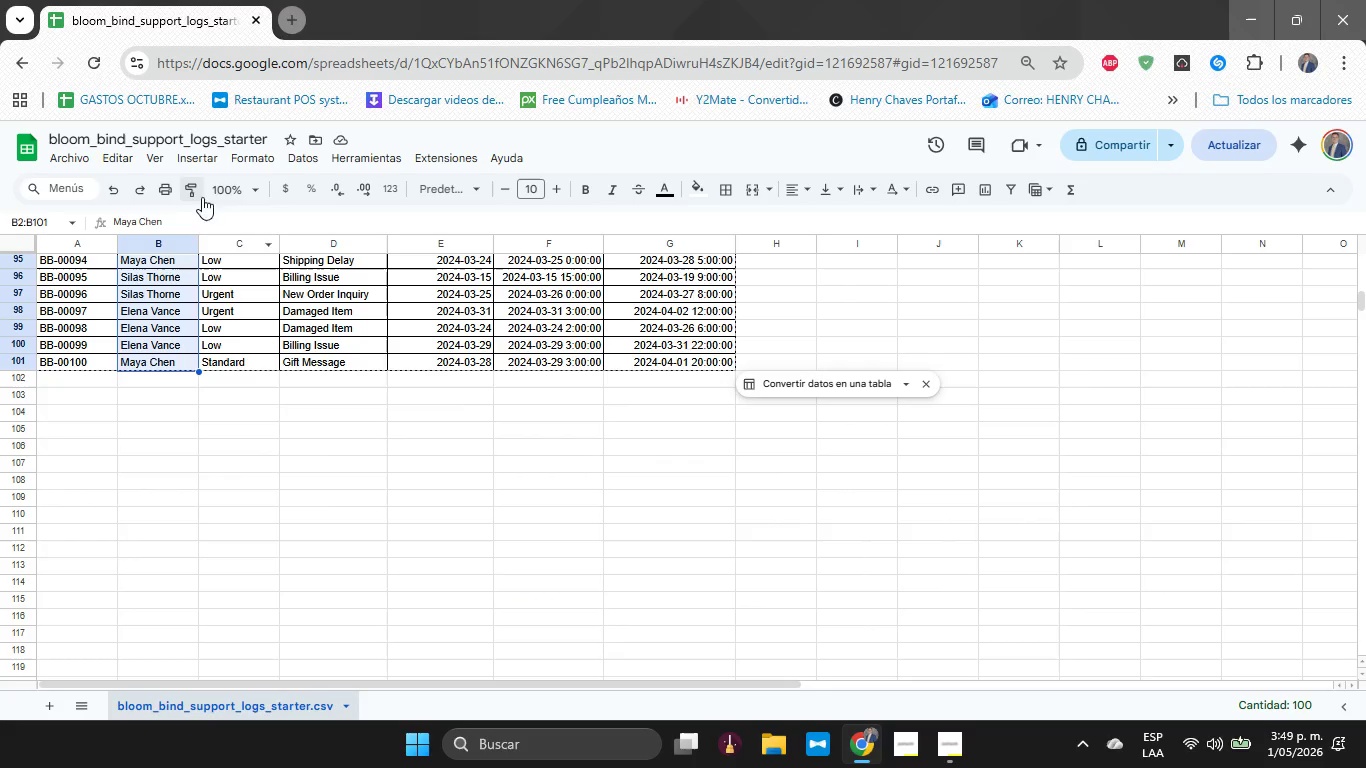 
left_click([264, 159])
 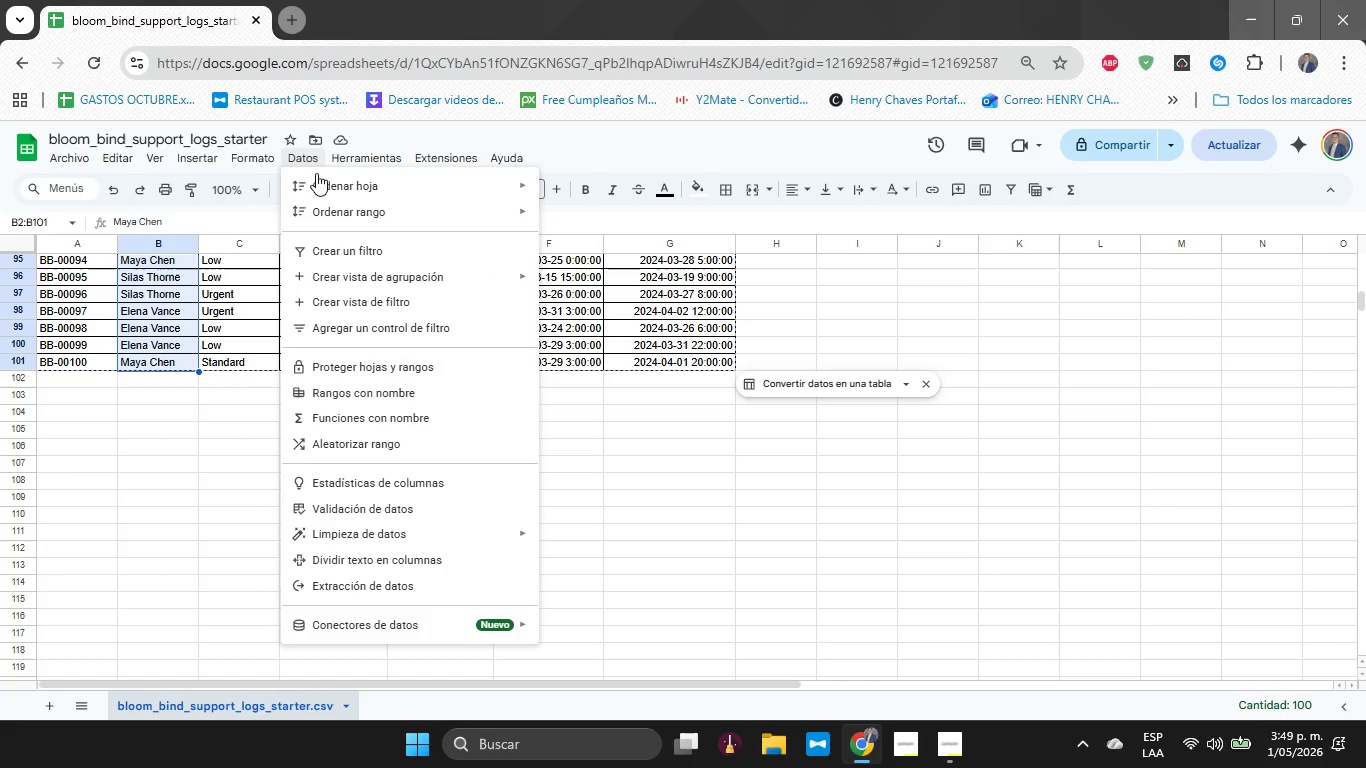 
left_click([331, 518])
 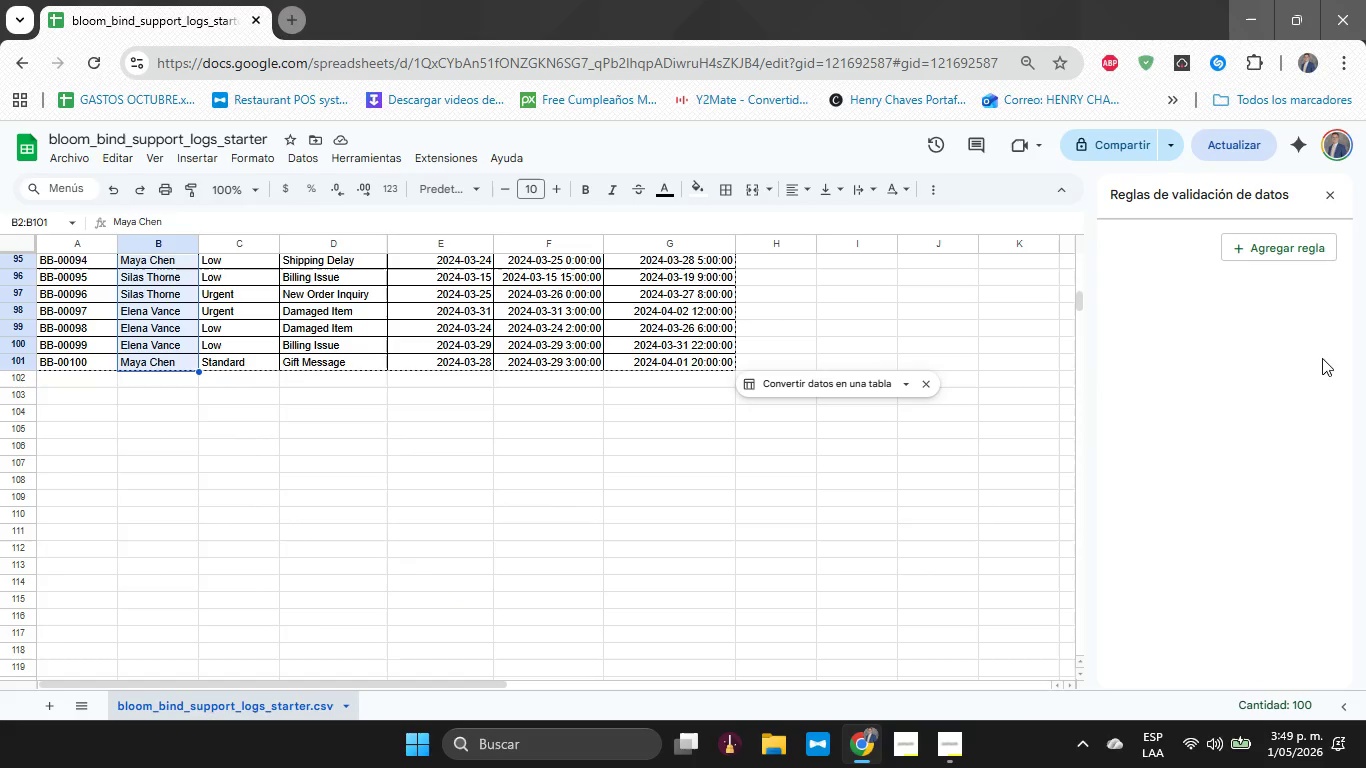 
left_click([1281, 247])
 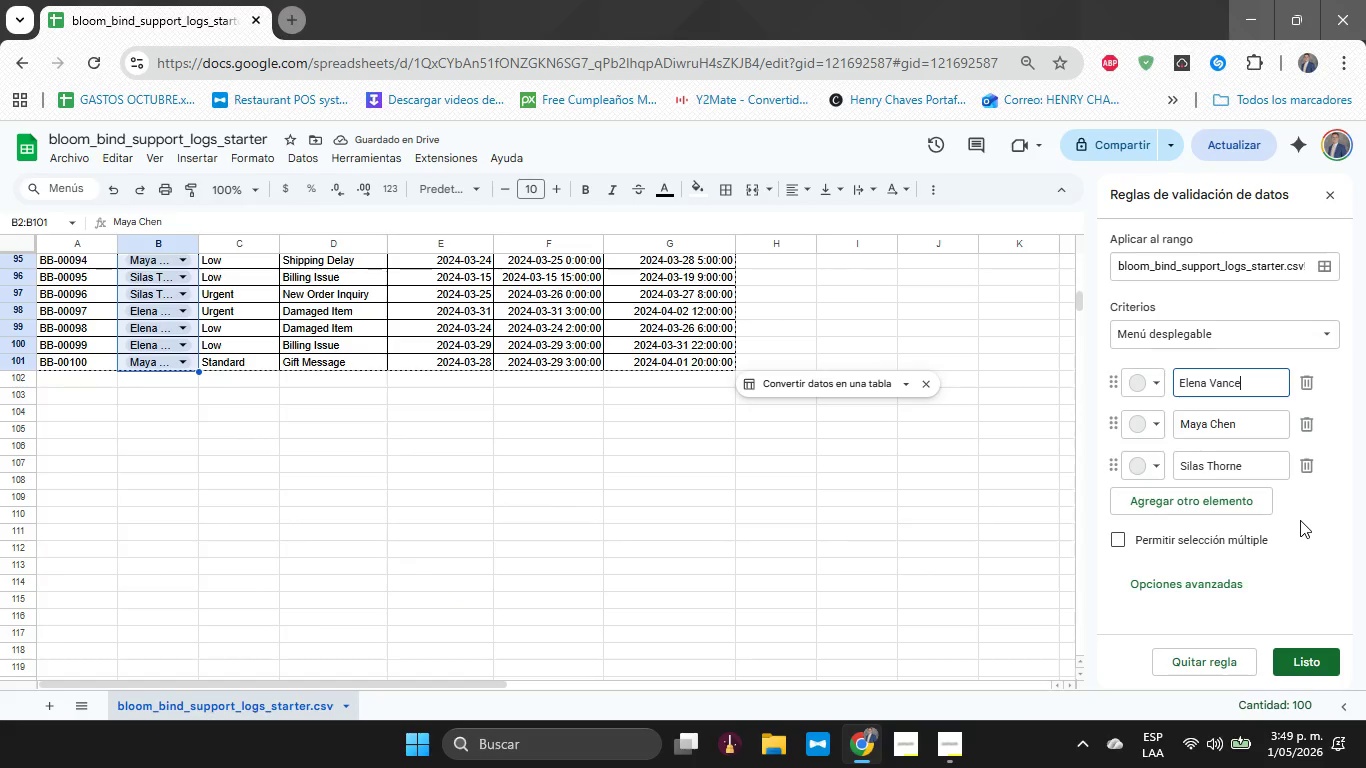 
wait(6.27)
 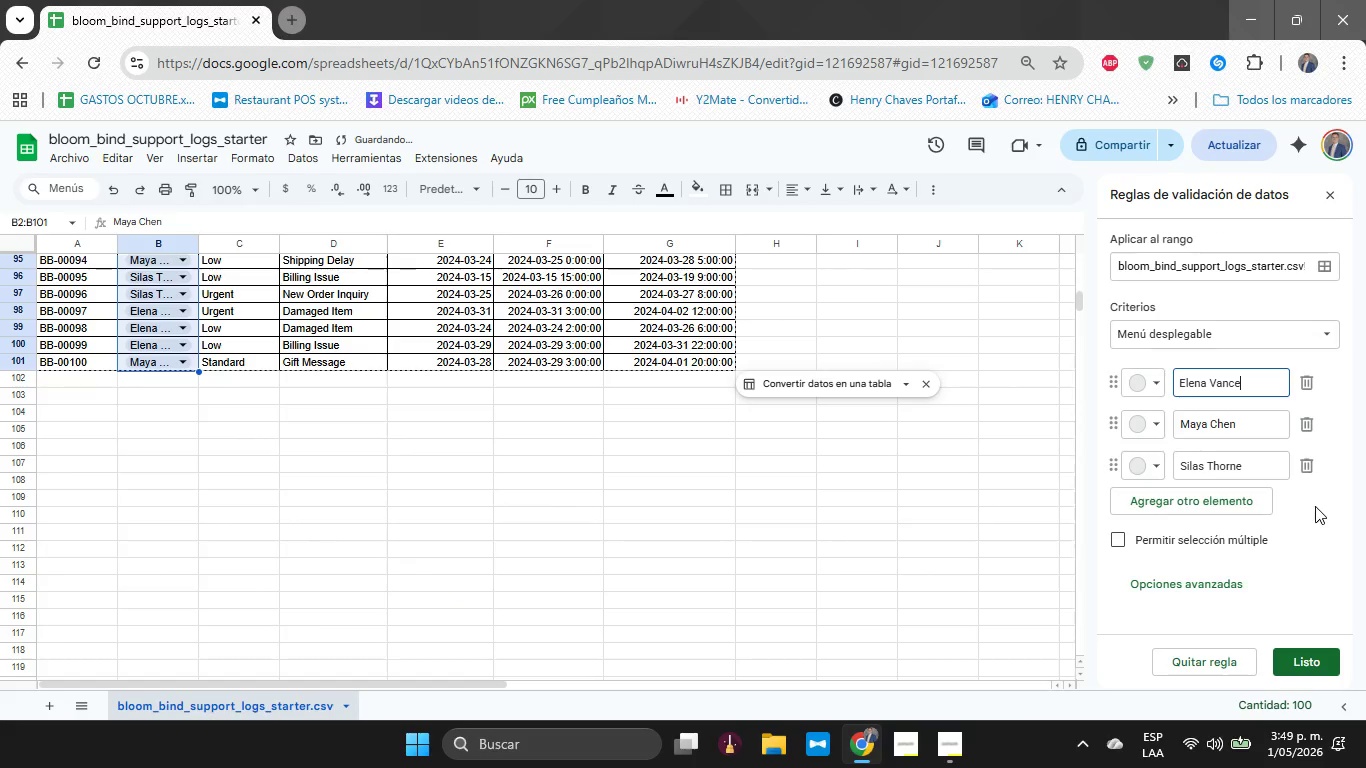 
double_click([1168, 386])
 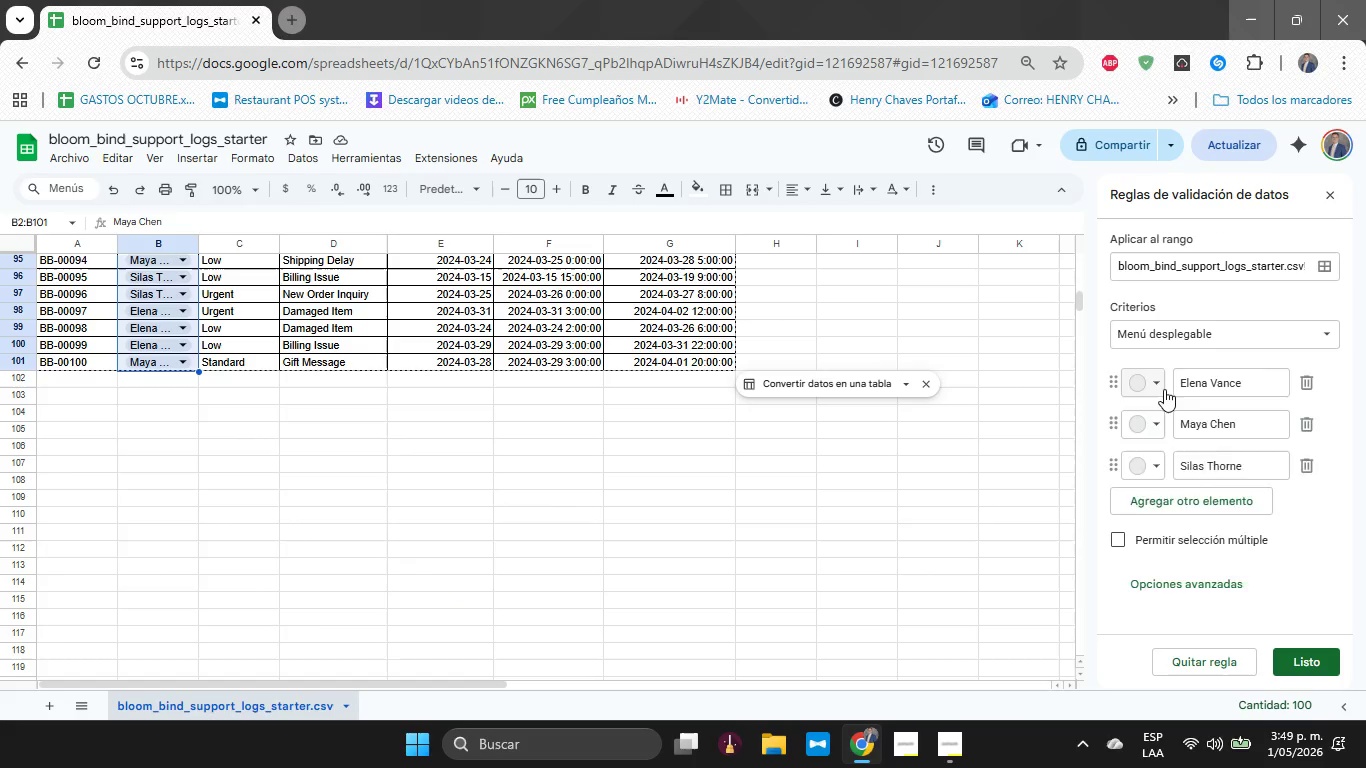 
triple_click([1164, 389])
 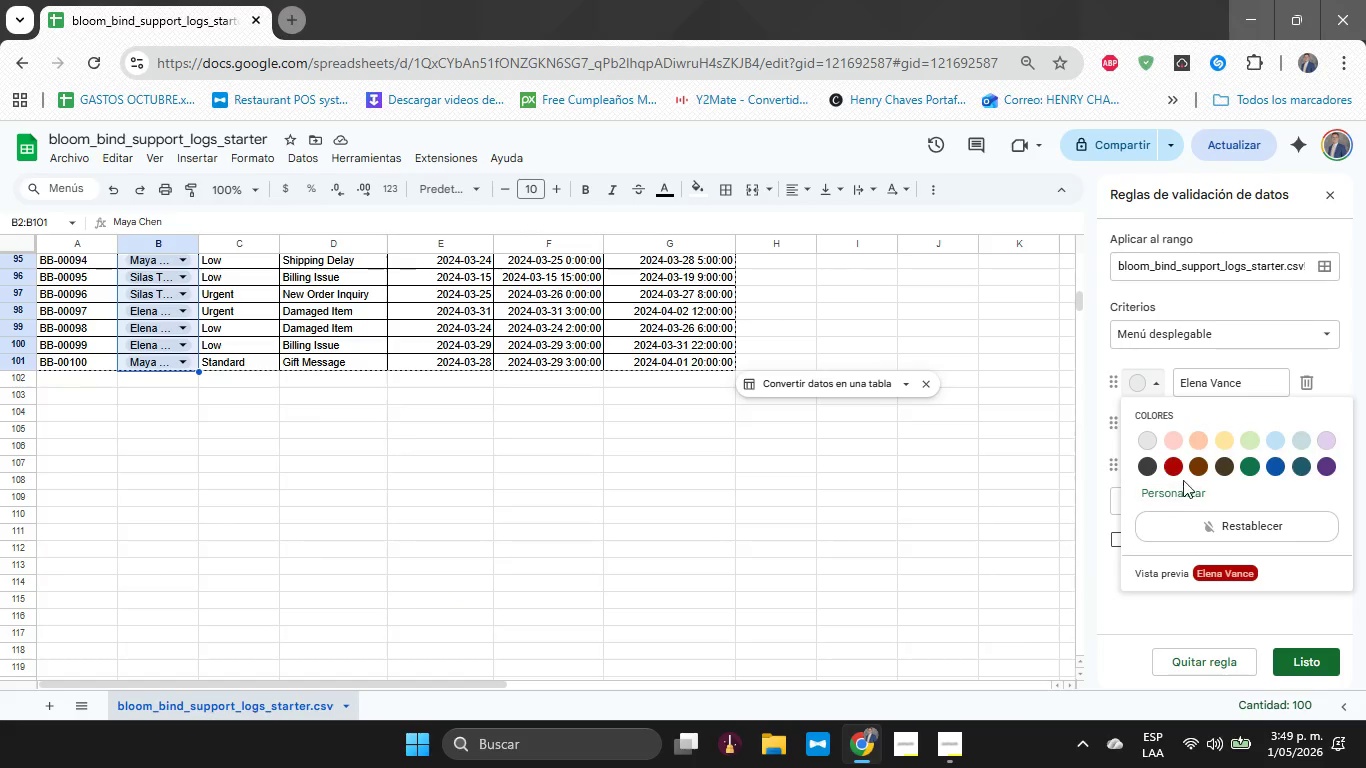 
left_click([1179, 470])
 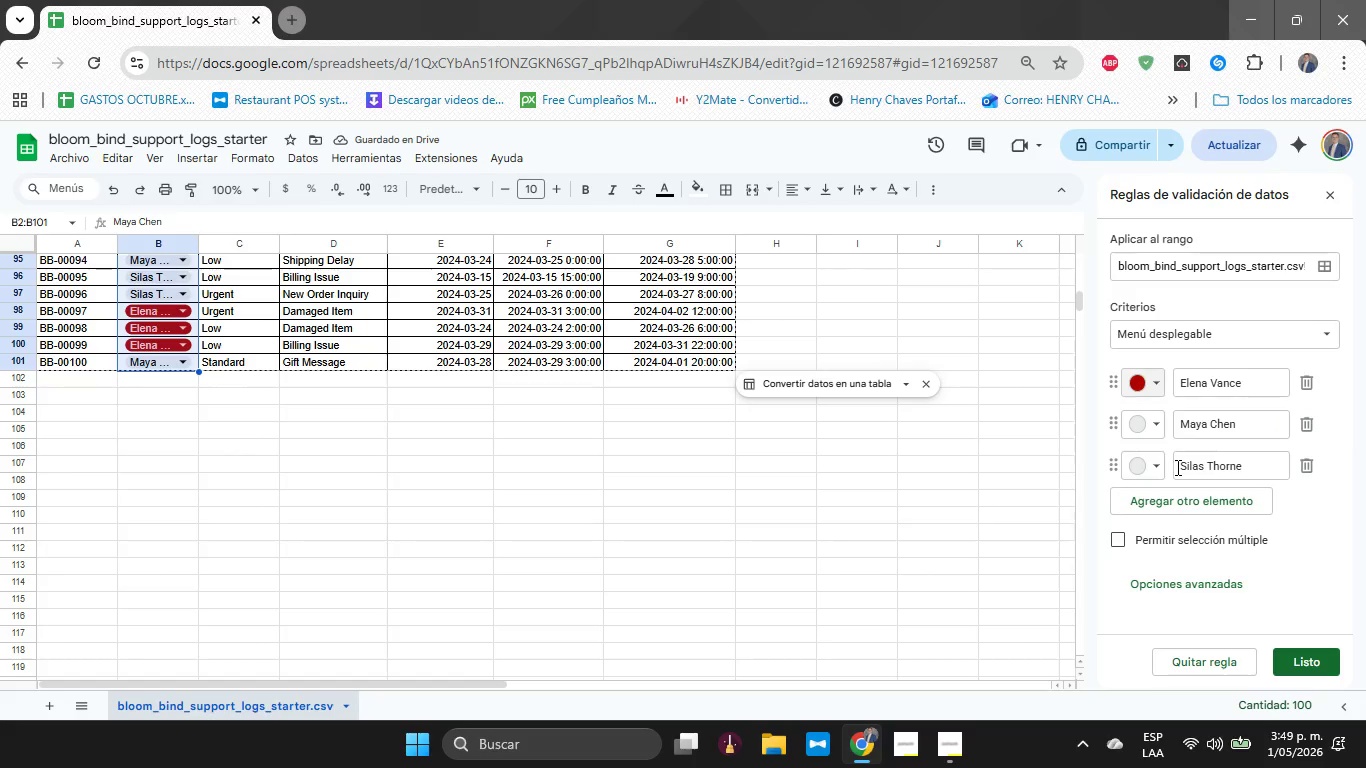 
left_click([1150, 423])
 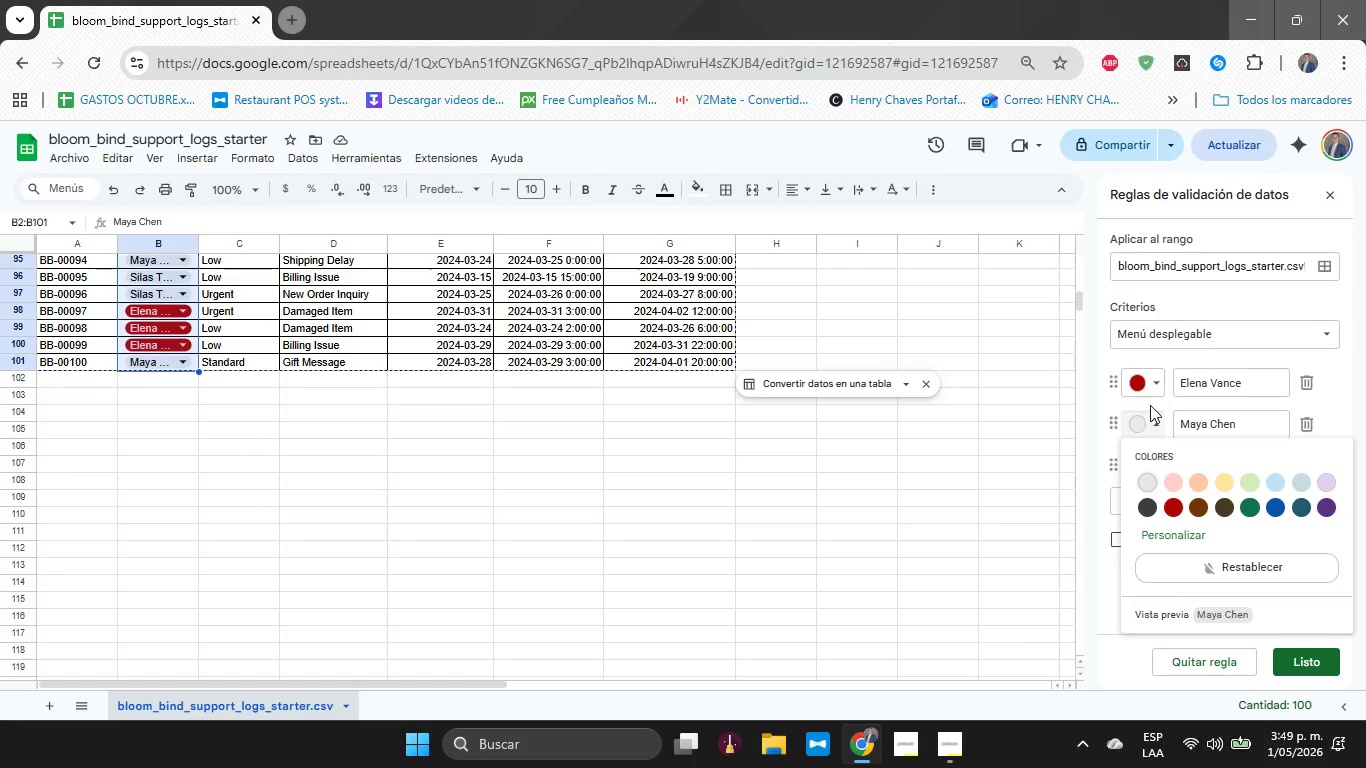 
wait(7.16)
 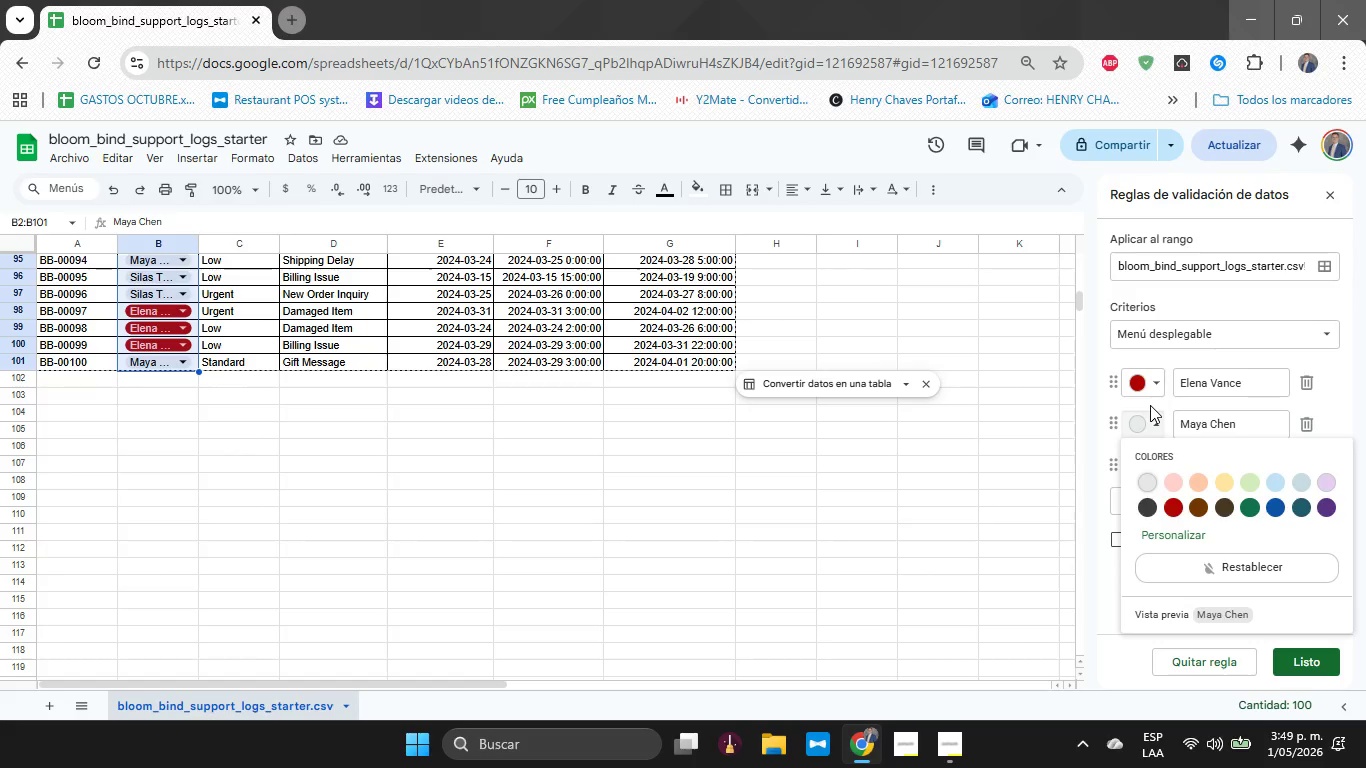 
left_click([1251, 507])
 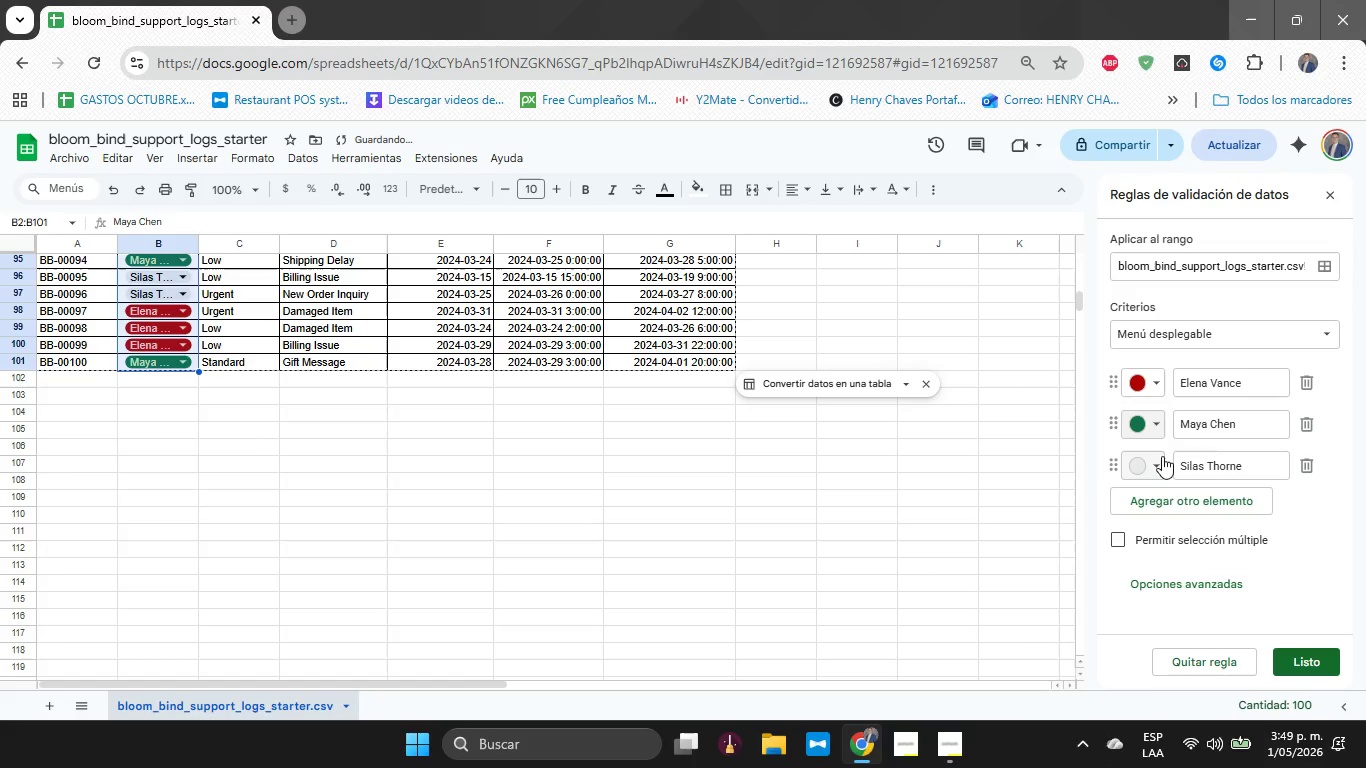 
left_click([1161, 455])
 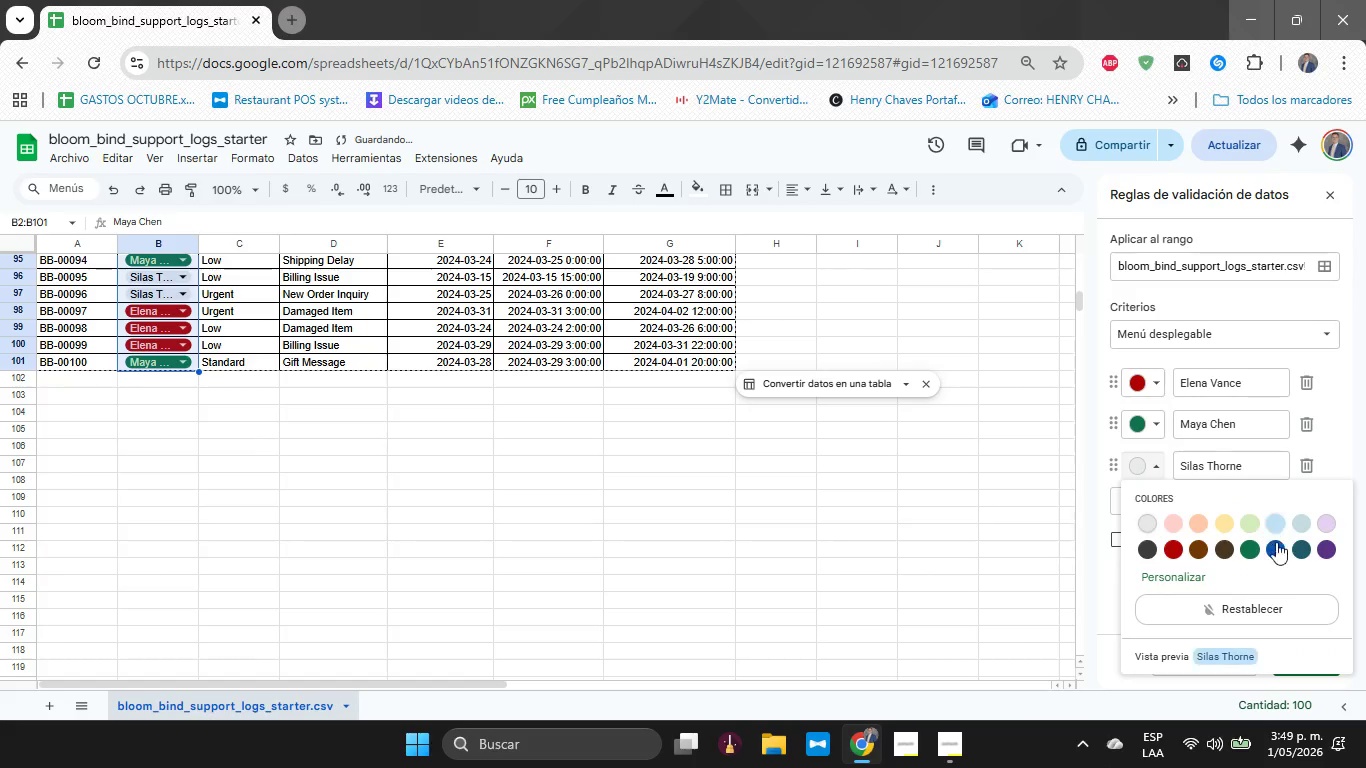 
left_click([1276, 545])
 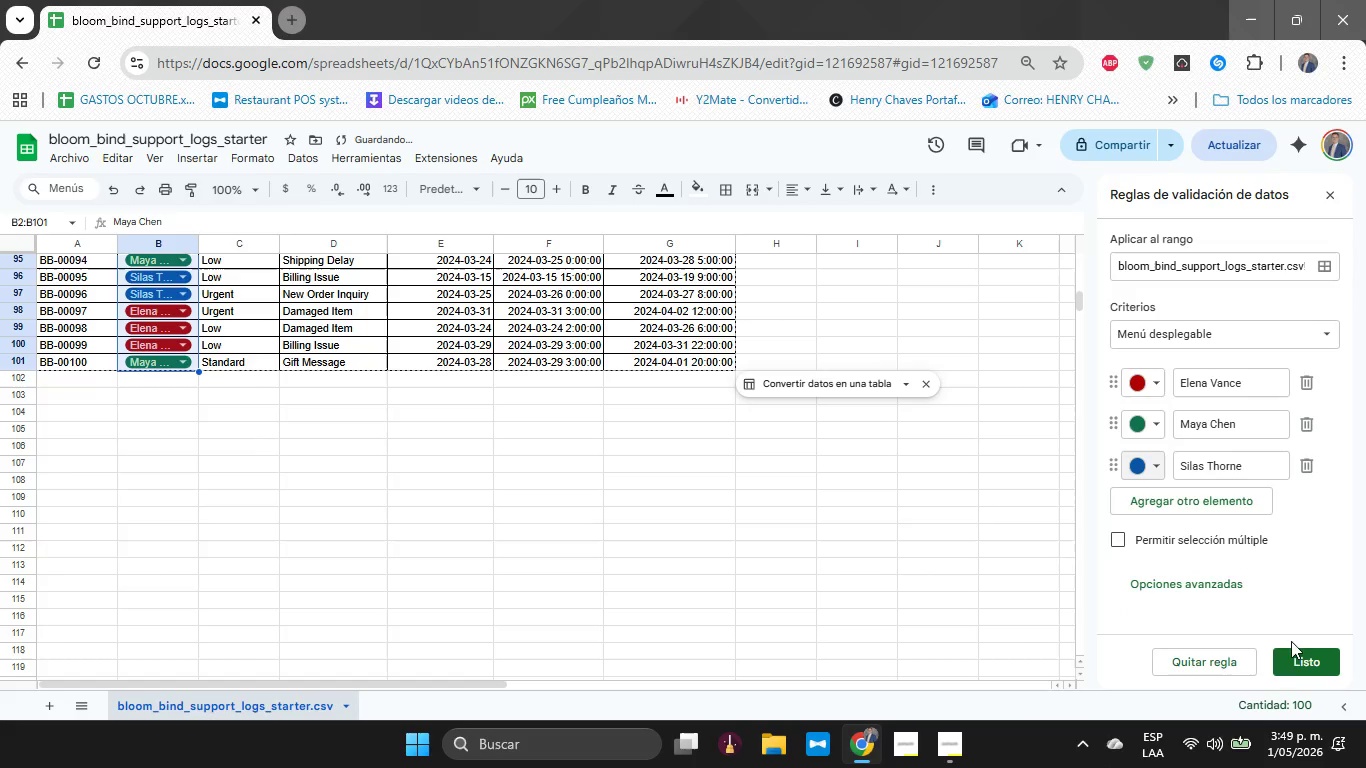 
left_click([1292, 652])
 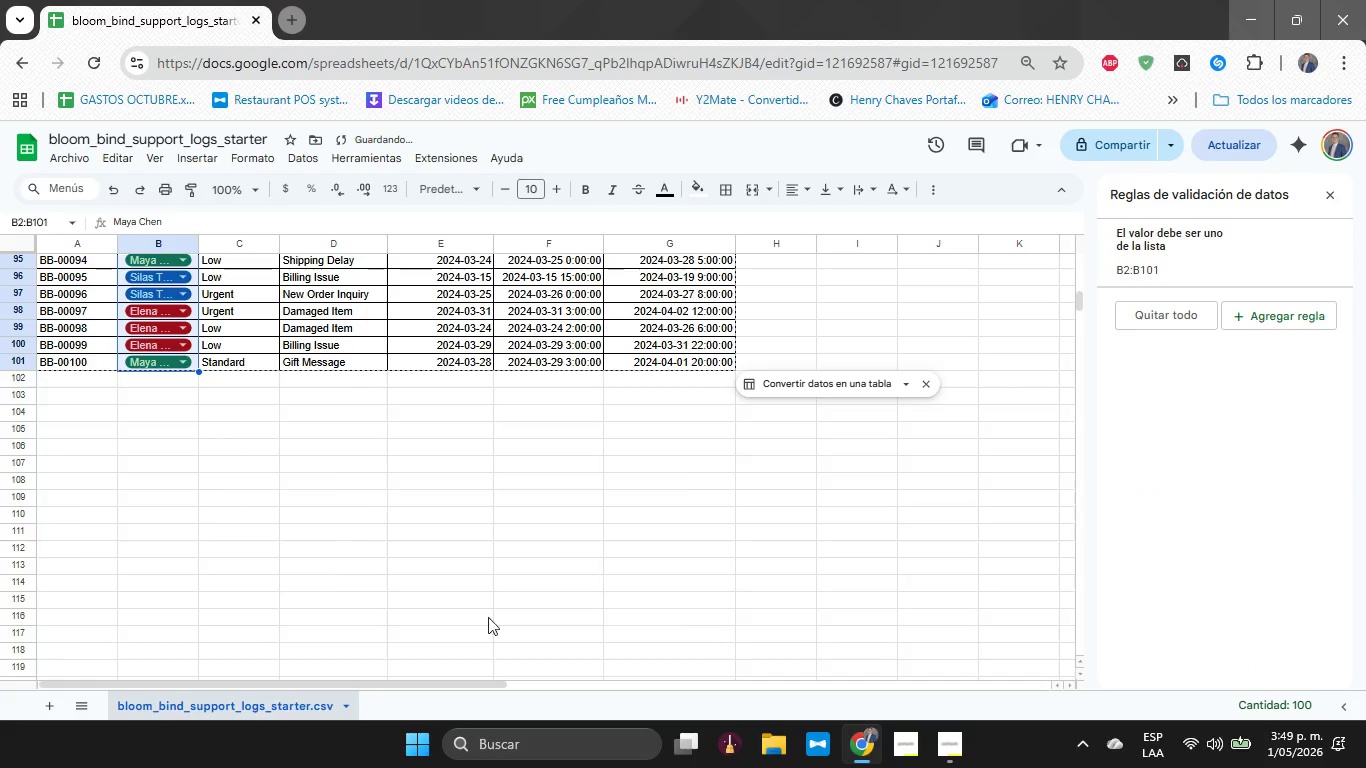 
scroll: coordinate [483, 595], scroll_direction: up, amount: 26.0
 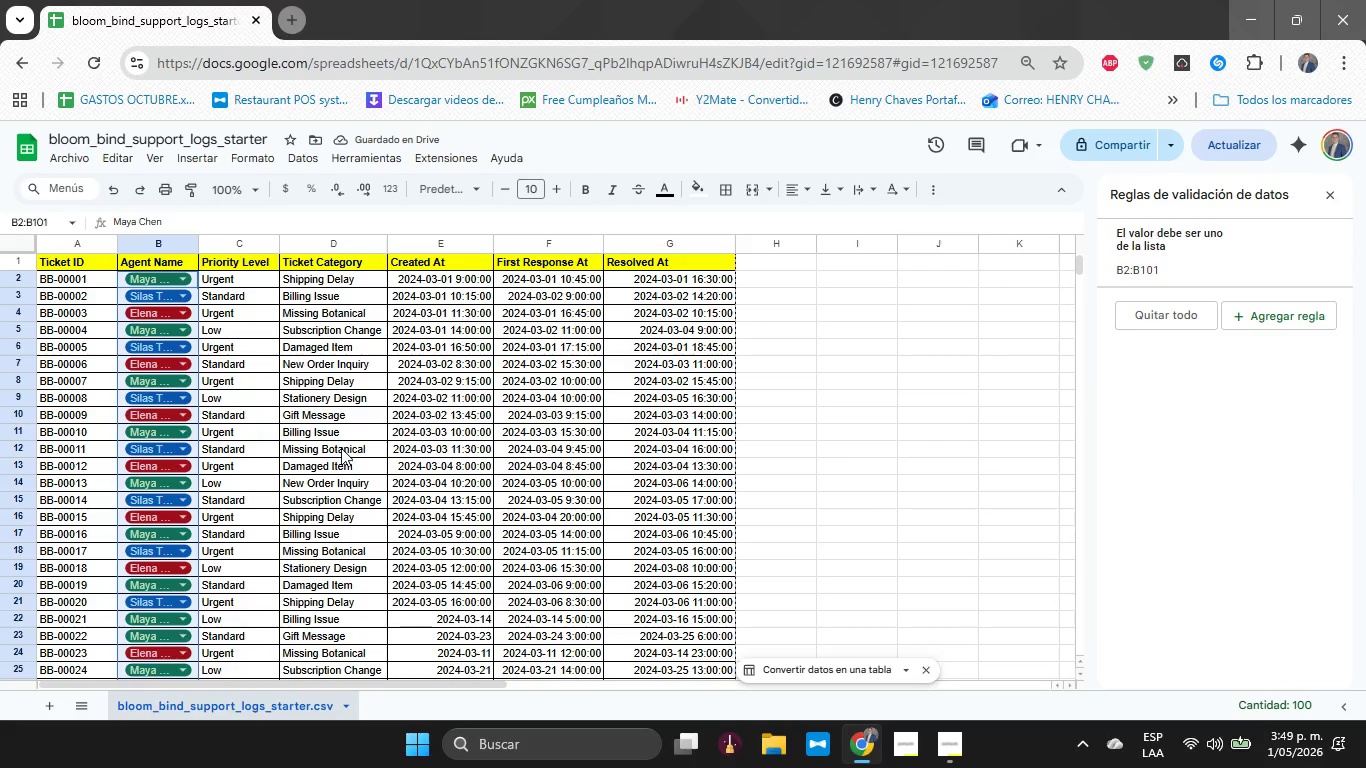 
left_click([341, 448])
 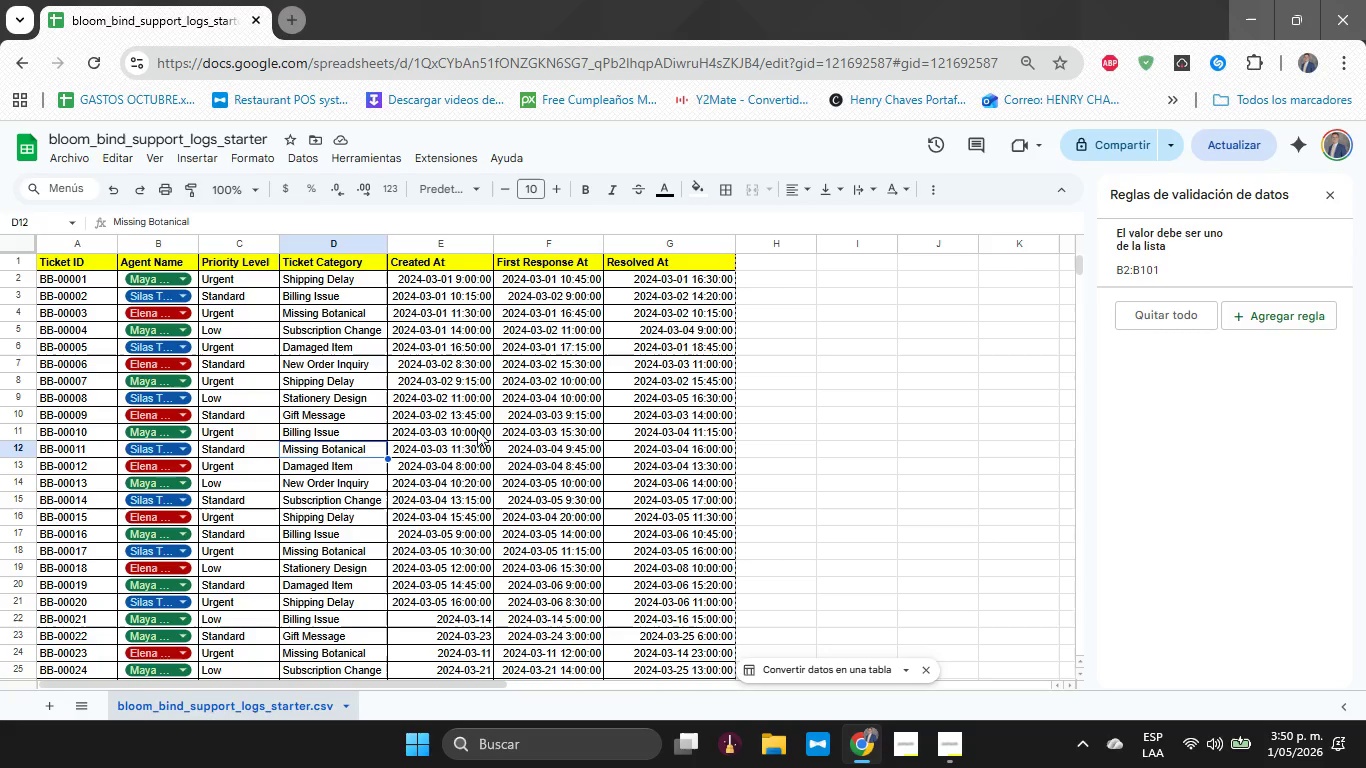 
wait(71.47)
 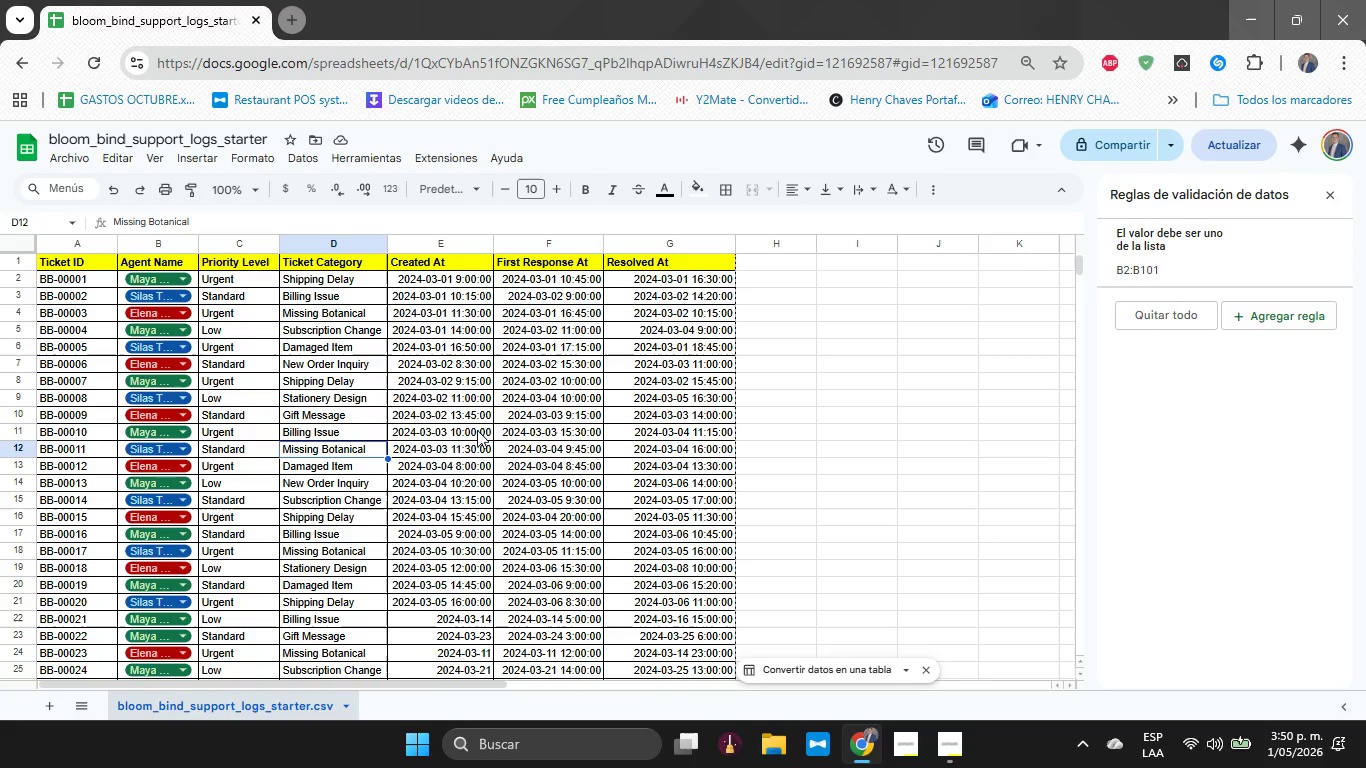 
left_click_drag(start_coordinate=[337, 280], to_coordinate=[348, 469])
 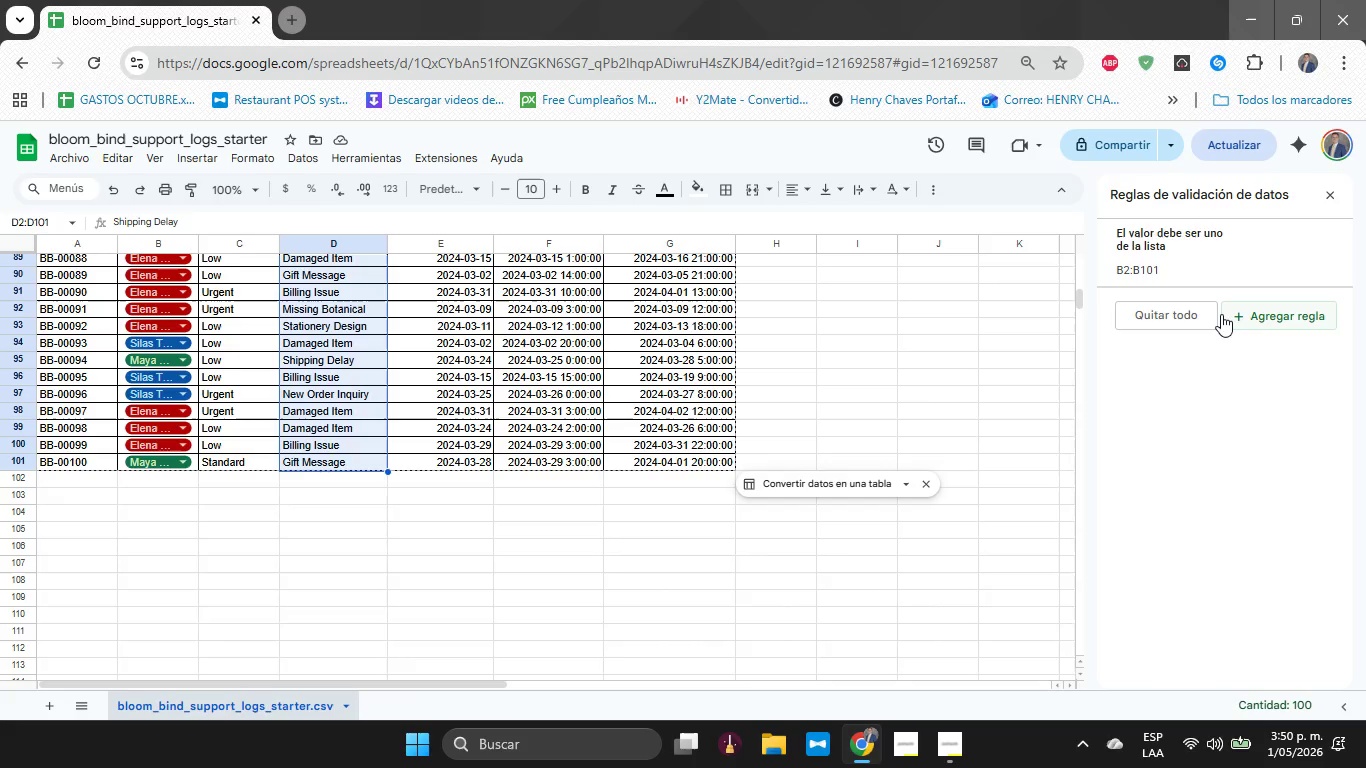 
scroll: coordinate [341, 497], scroll_direction: down, amount: 11.0
 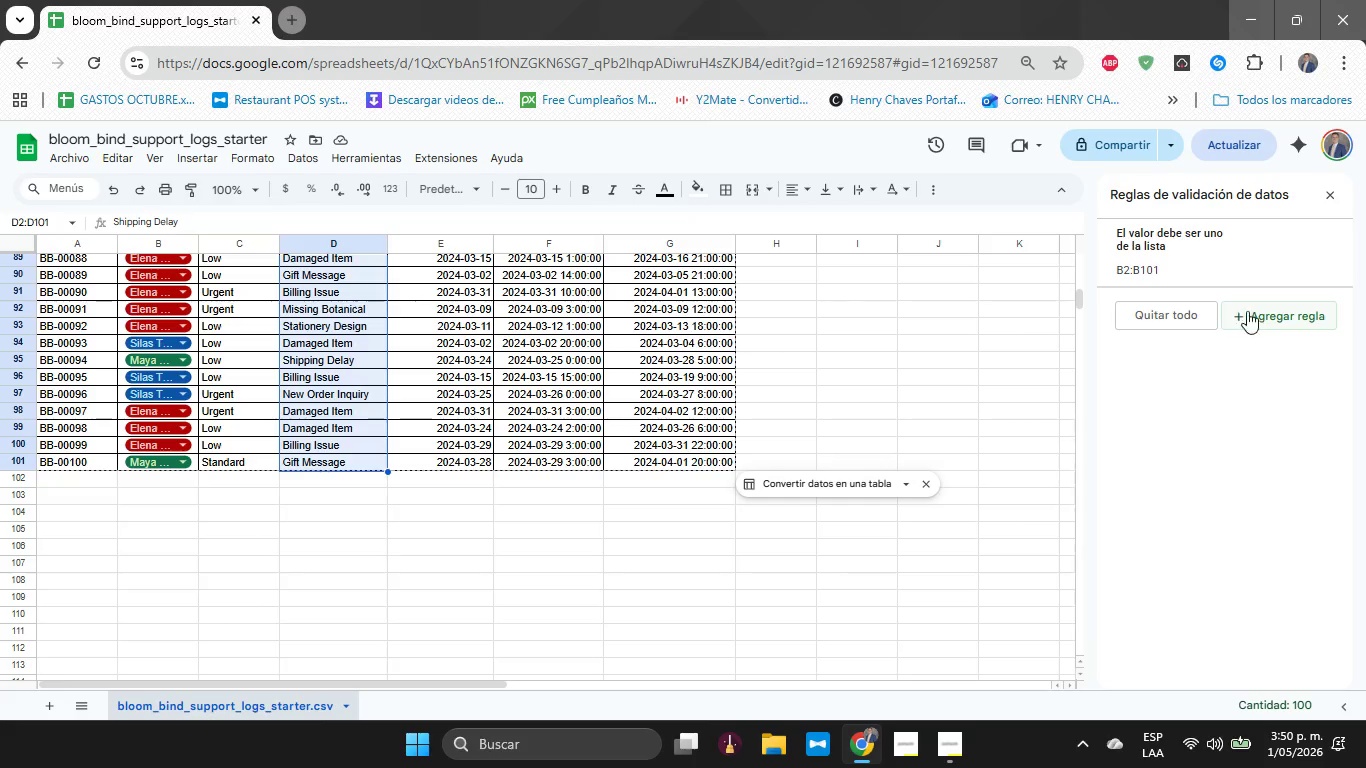 
left_click([1274, 327])
 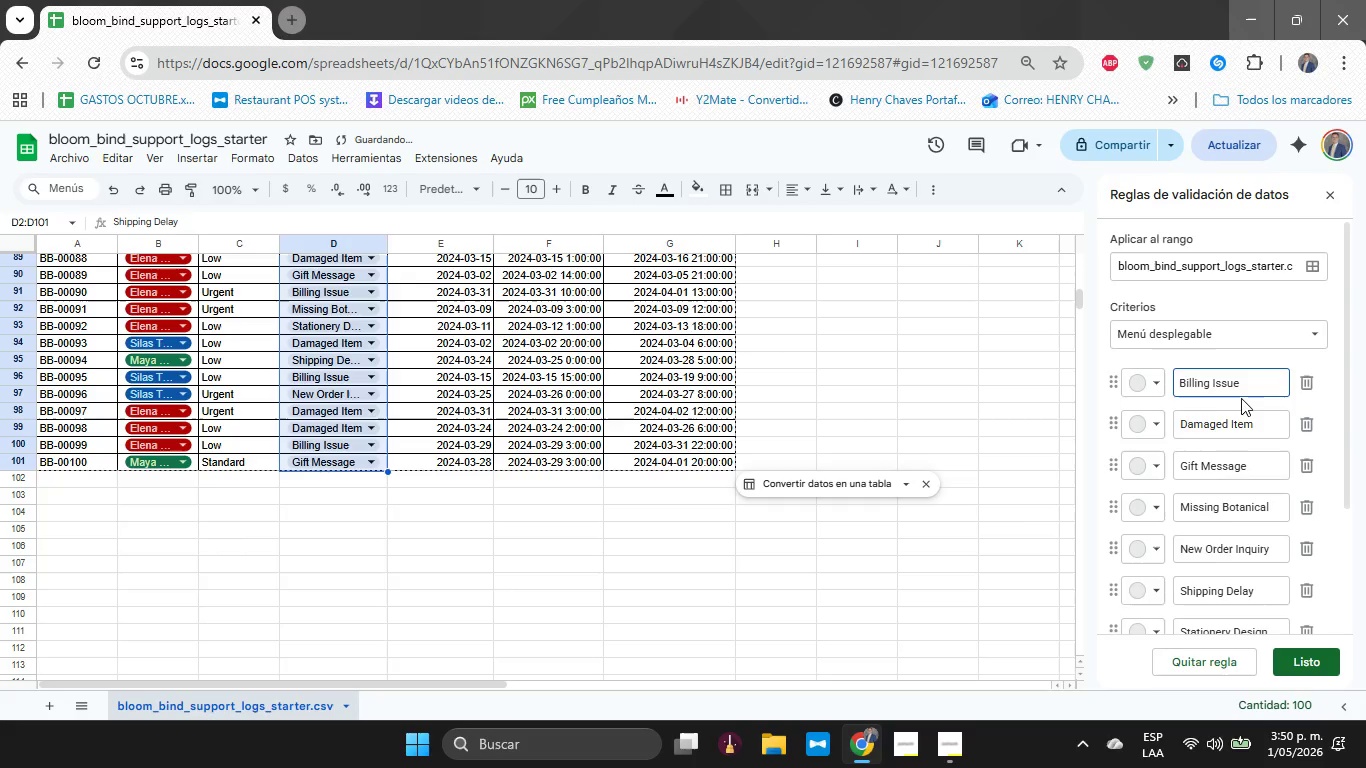 
scroll: coordinate [1233, 416], scroll_direction: down, amount: 6.0
 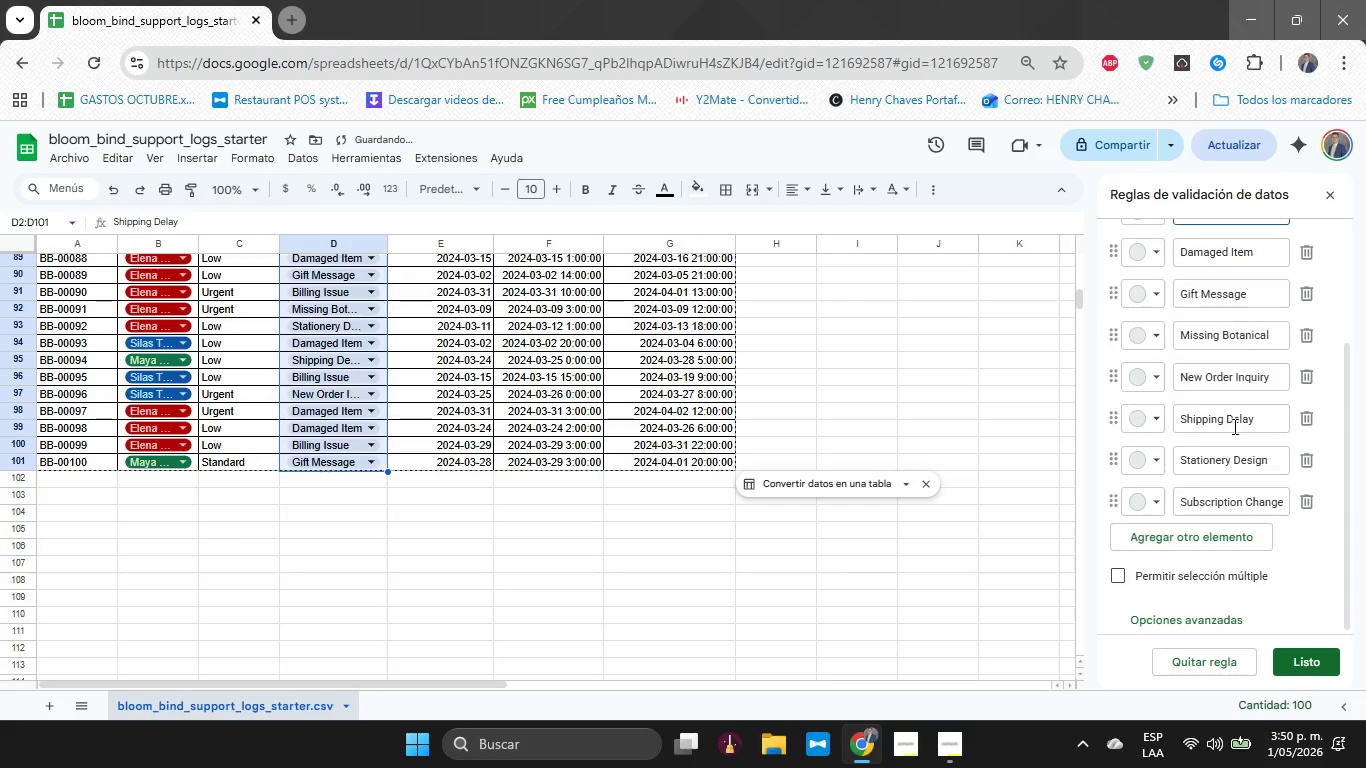 
scroll: coordinate [1233, 426], scroll_direction: up, amount: 2.0
 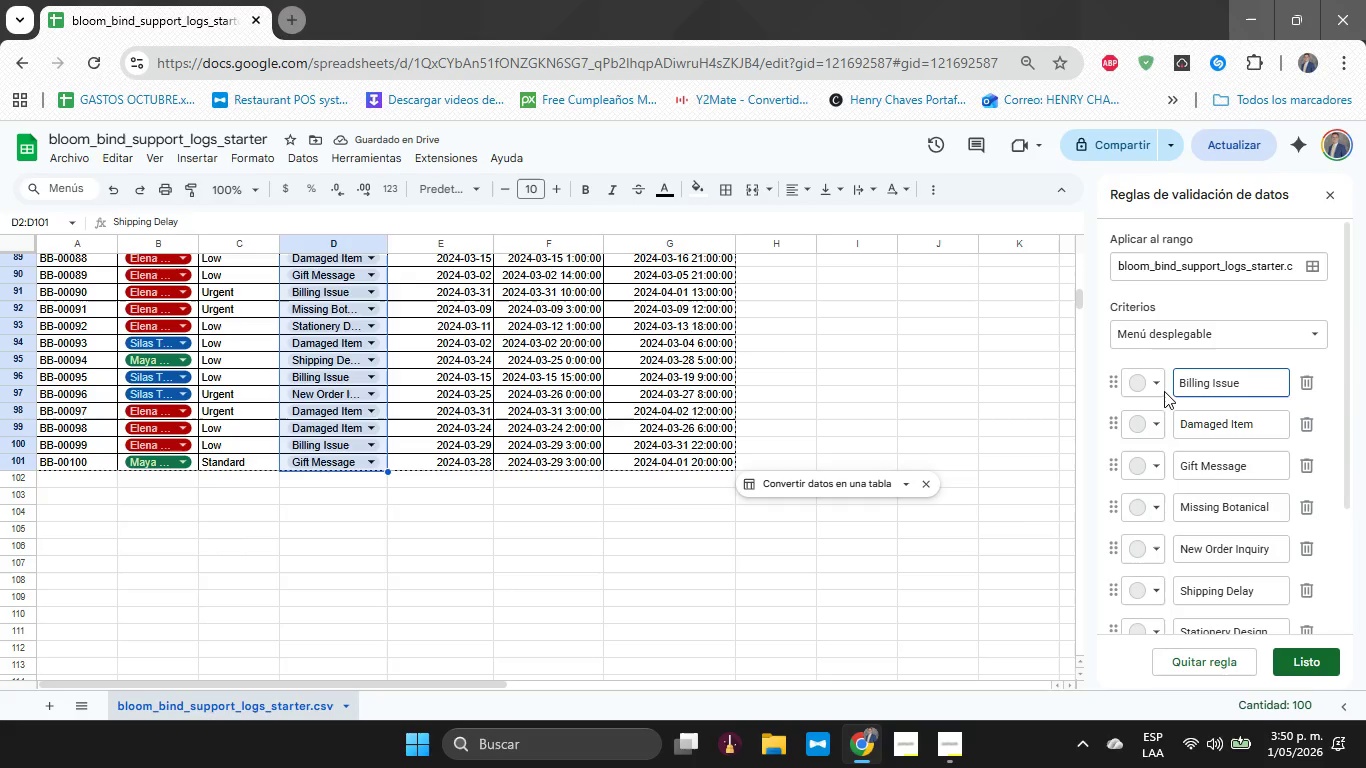 
left_click([1157, 387])
 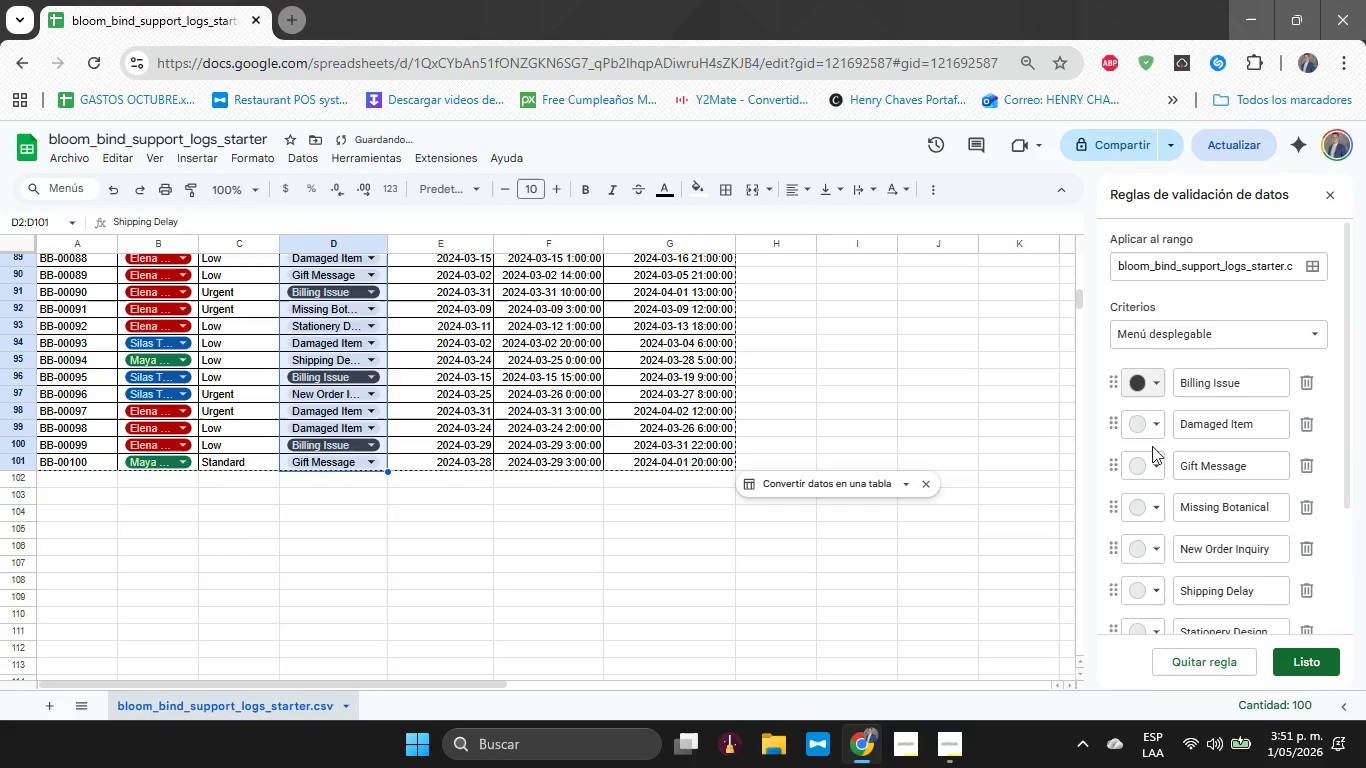 
double_click([1160, 433])
 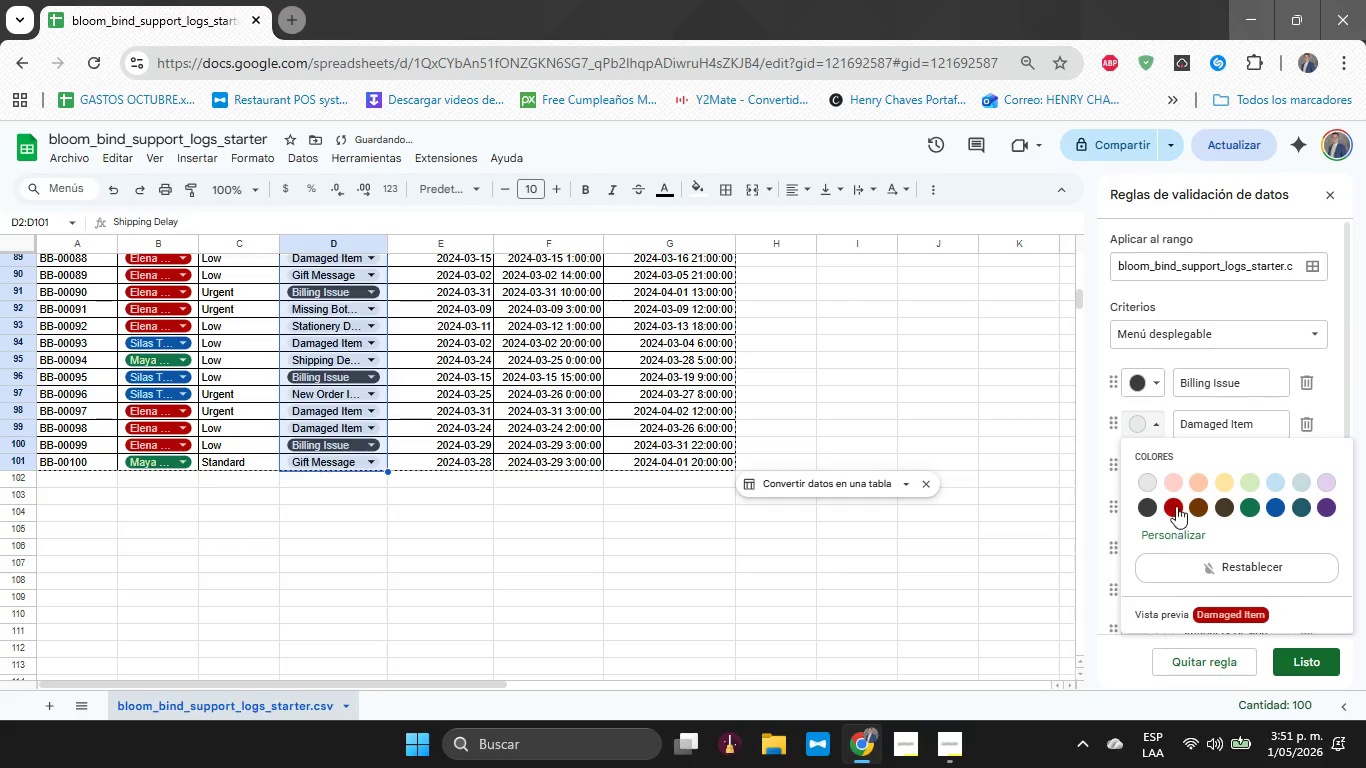 
left_click([1176, 506])
 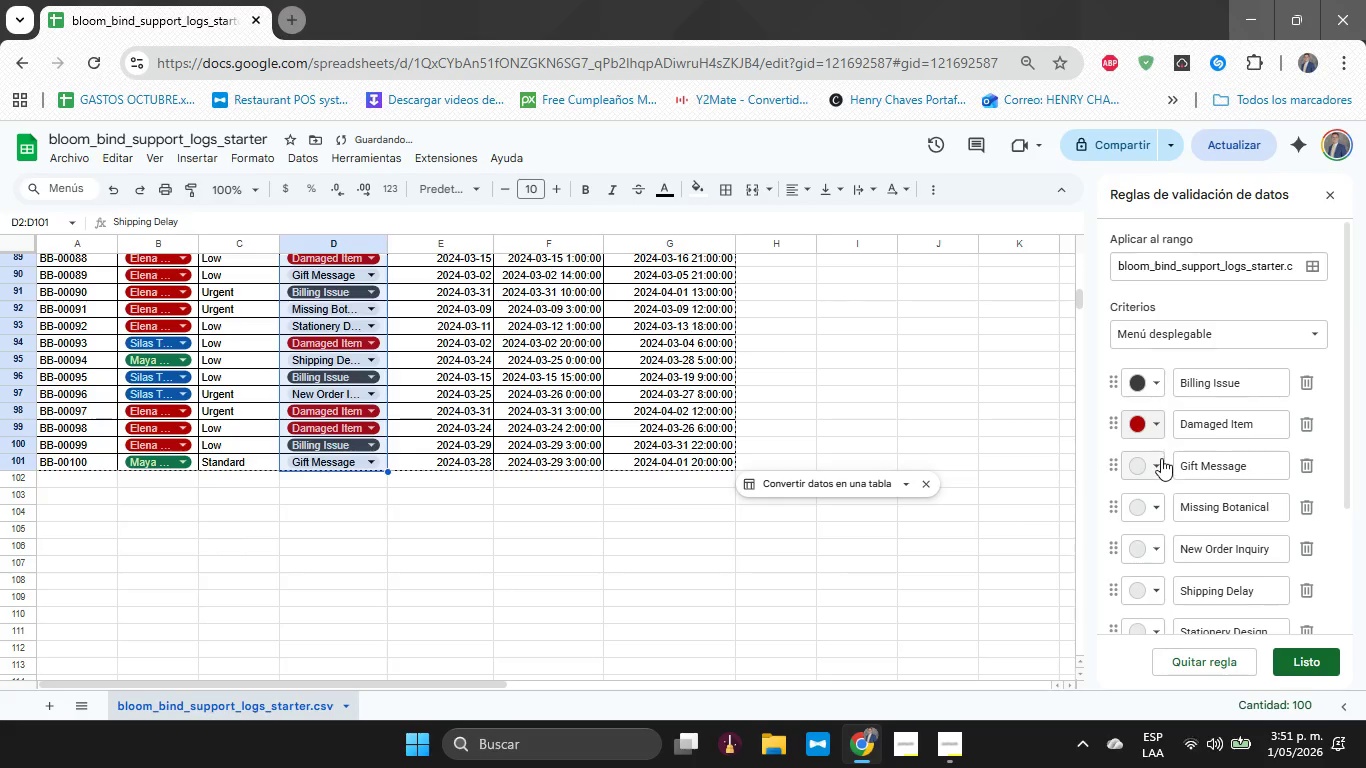 
left_click([1161, 458])
 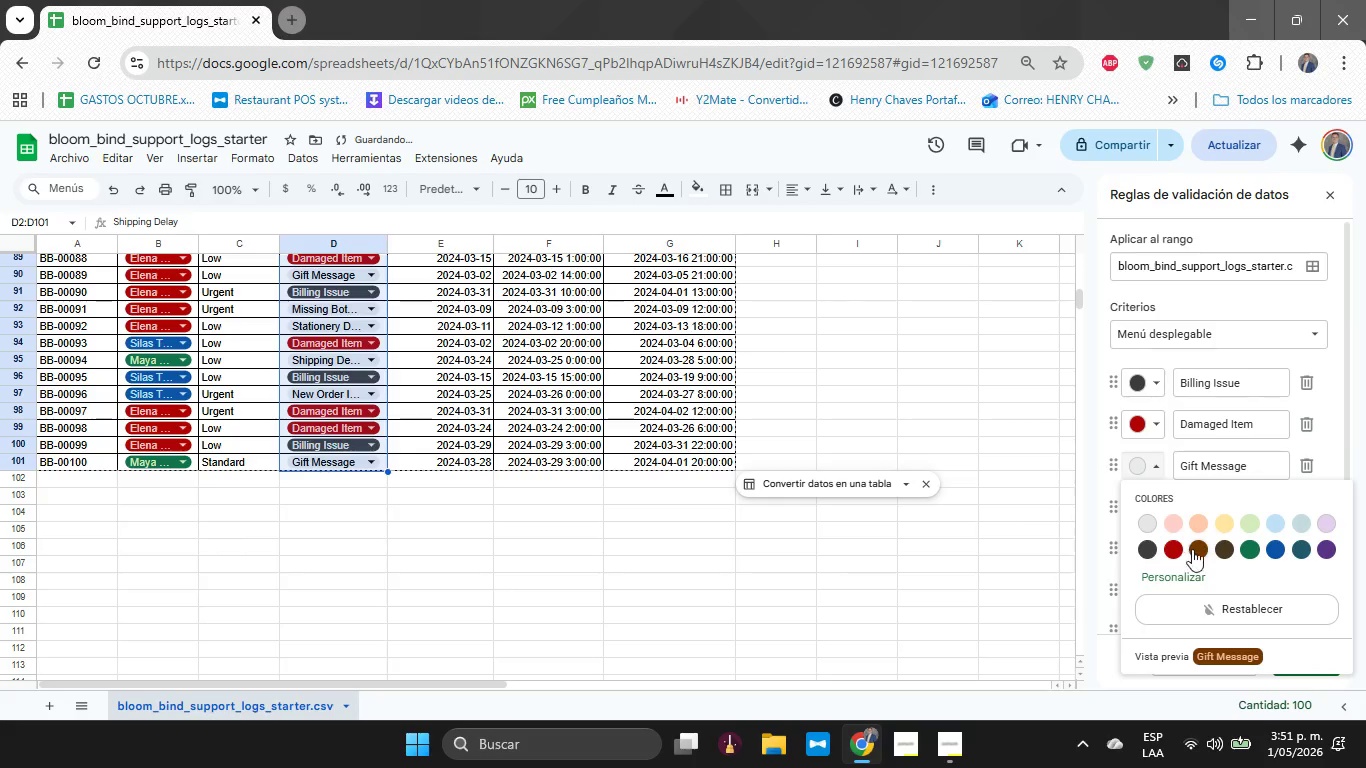 
left_click([1192, 549])
 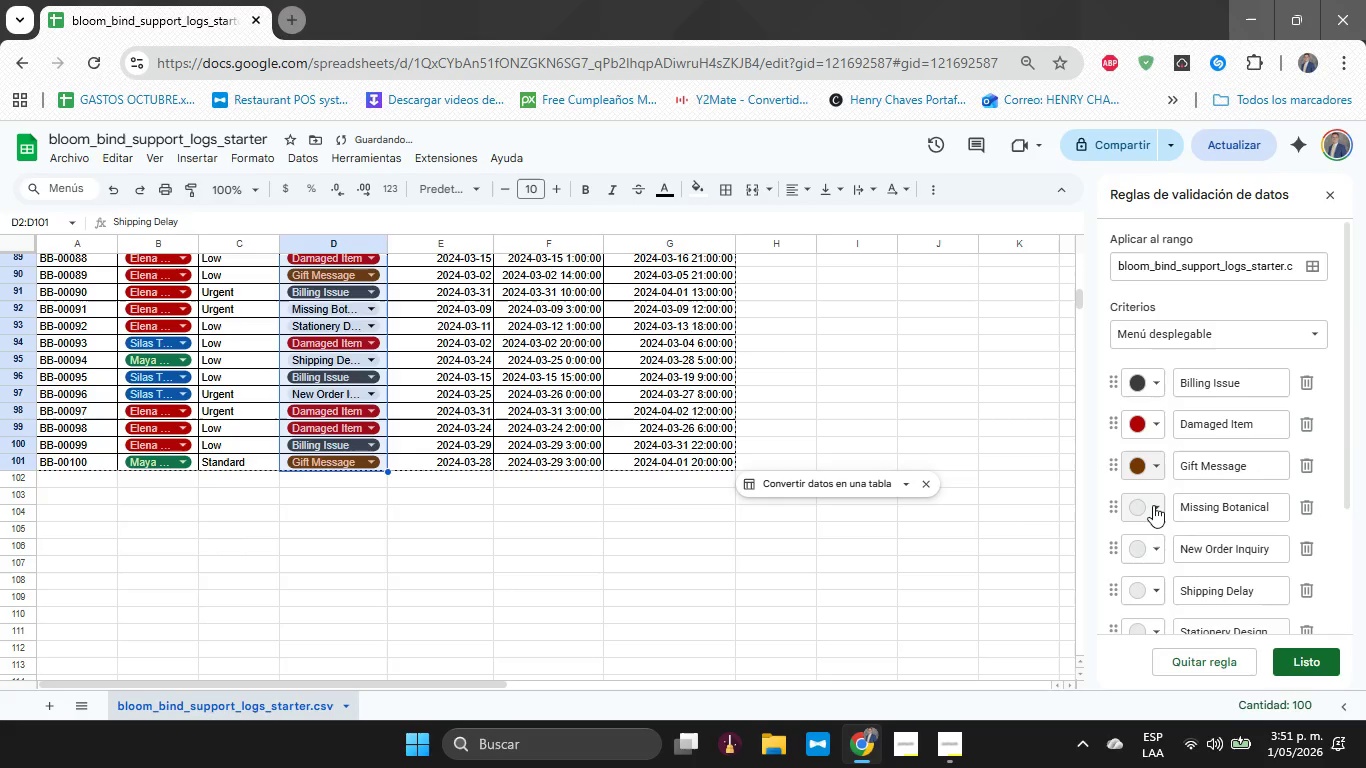 
left_click([1153, 502])
 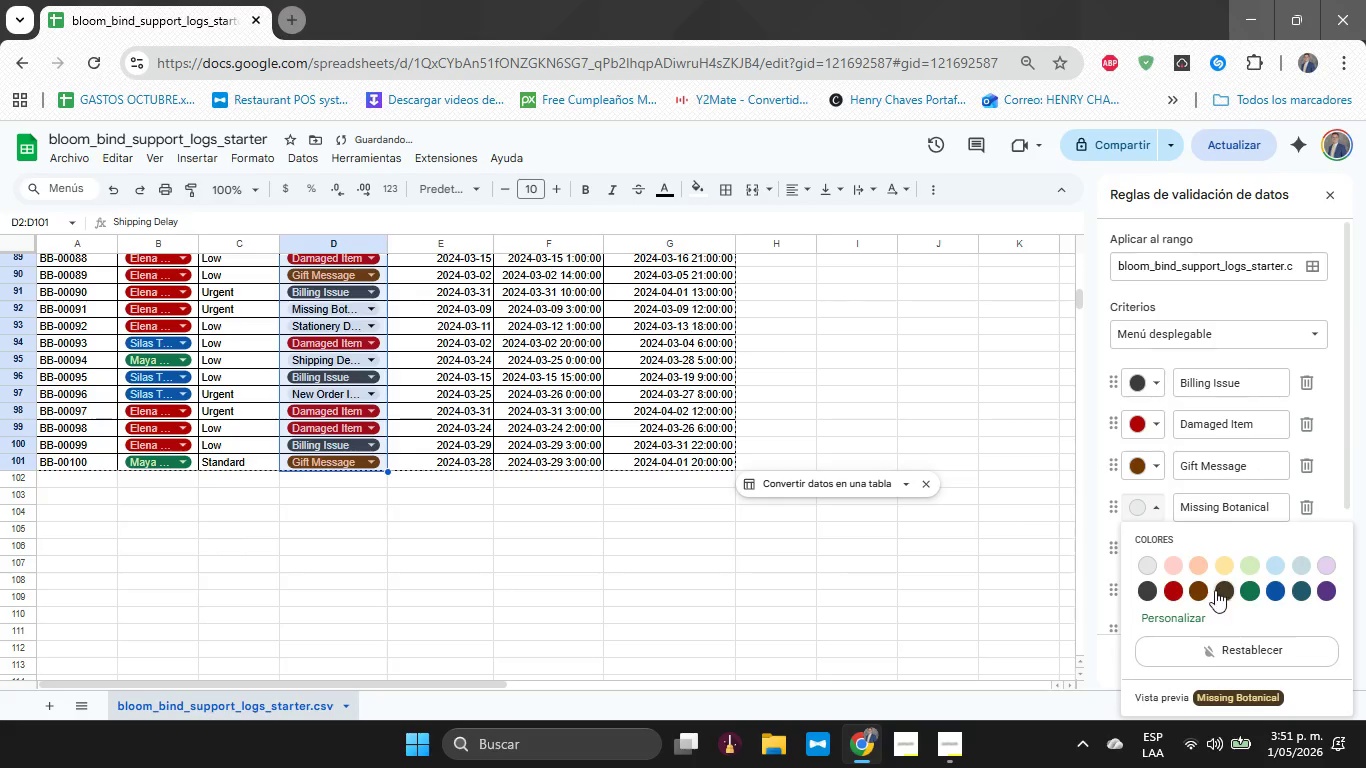 
left_click([1225, 589])
 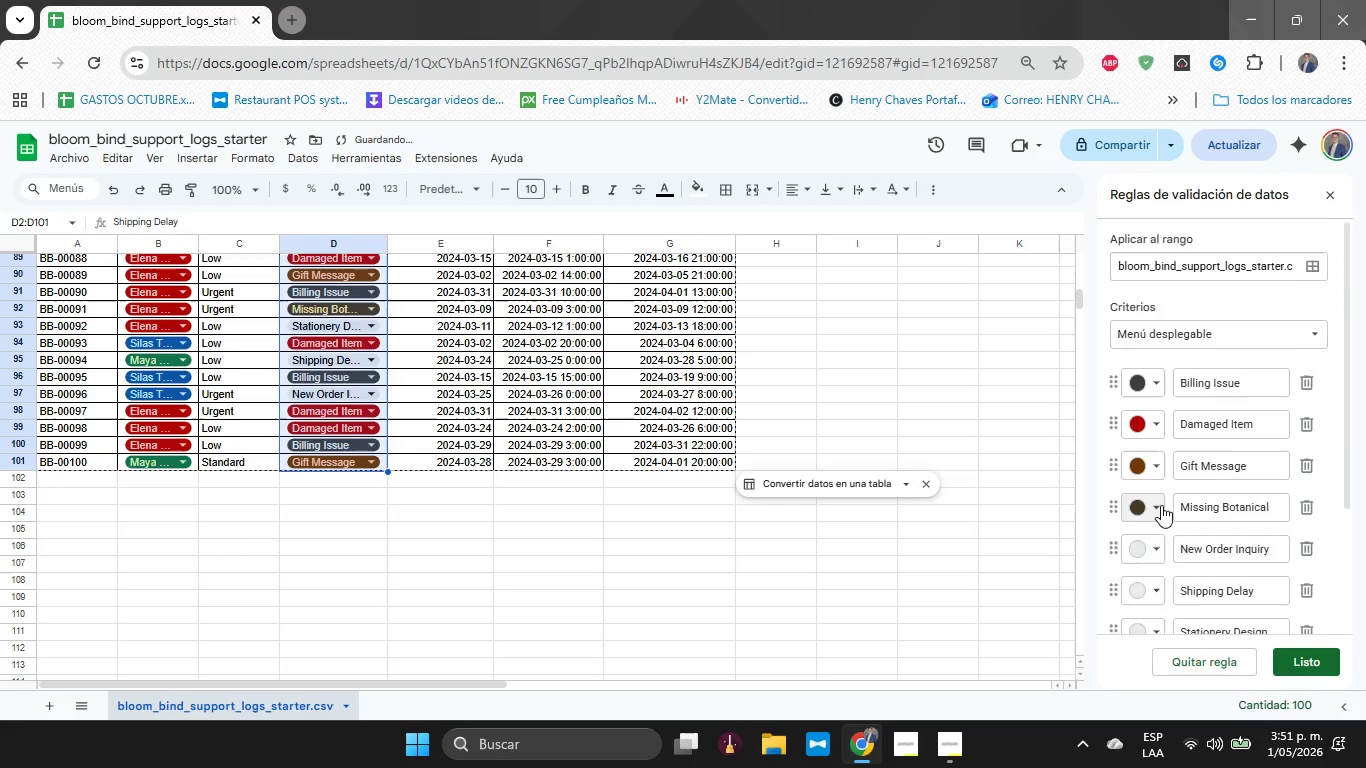 
scroll: coordinate [1161, 505], scroll_direction: down, amount: 1.0
 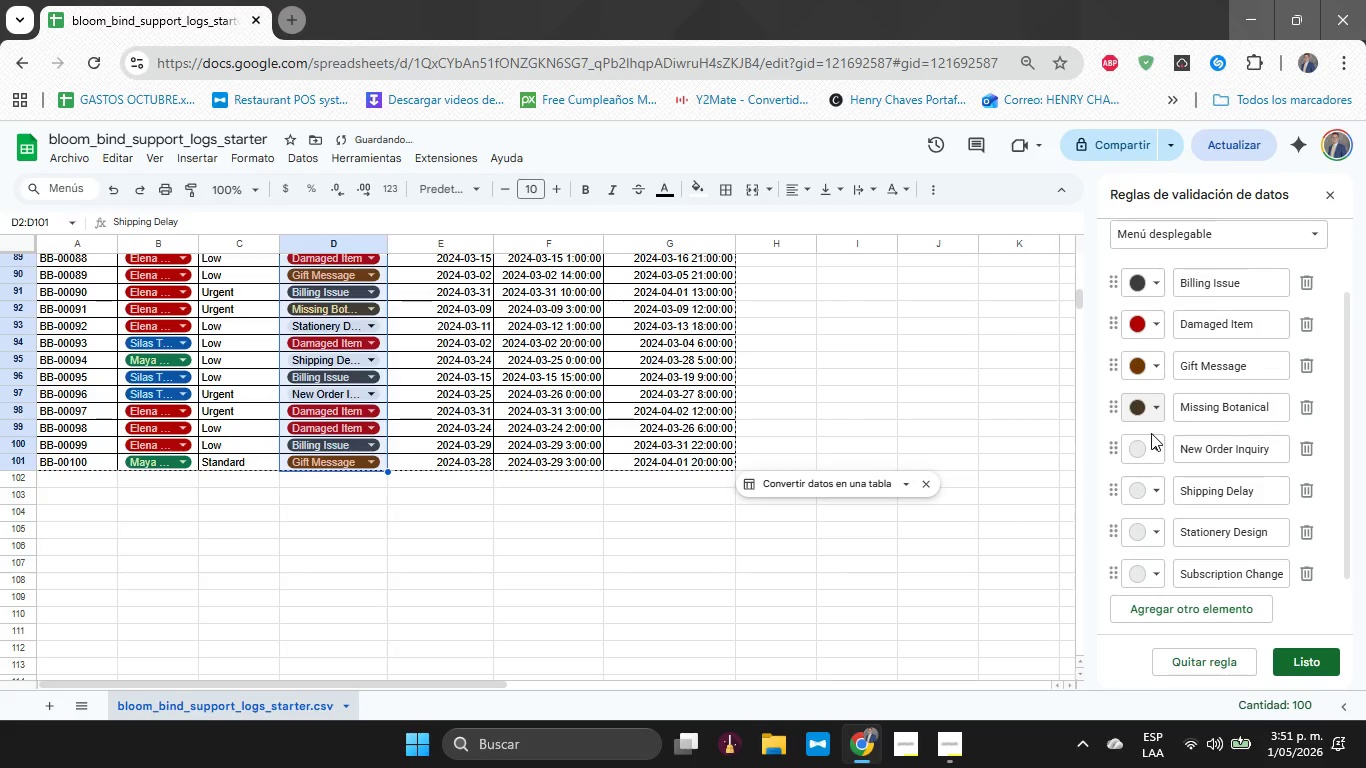 
left_click([1152, 446])
 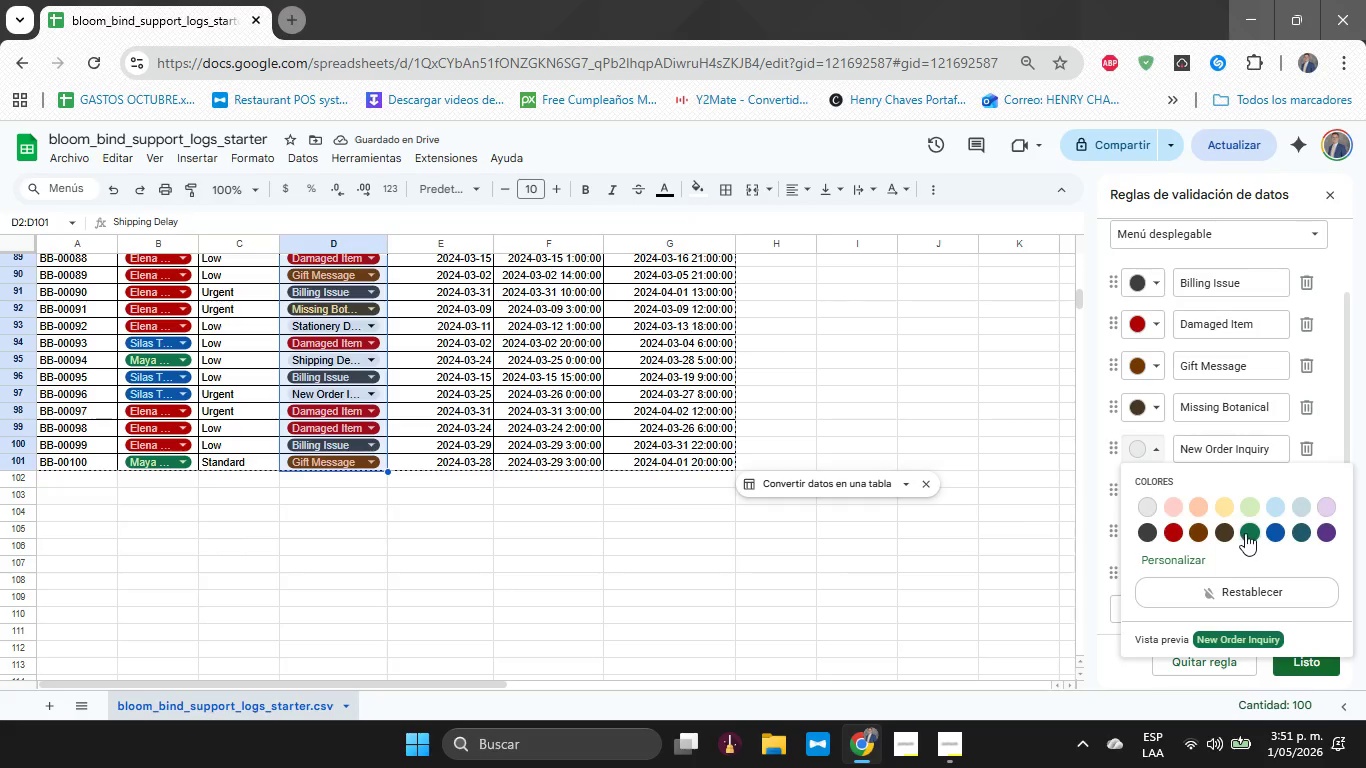 
left_click([1247, 532])
 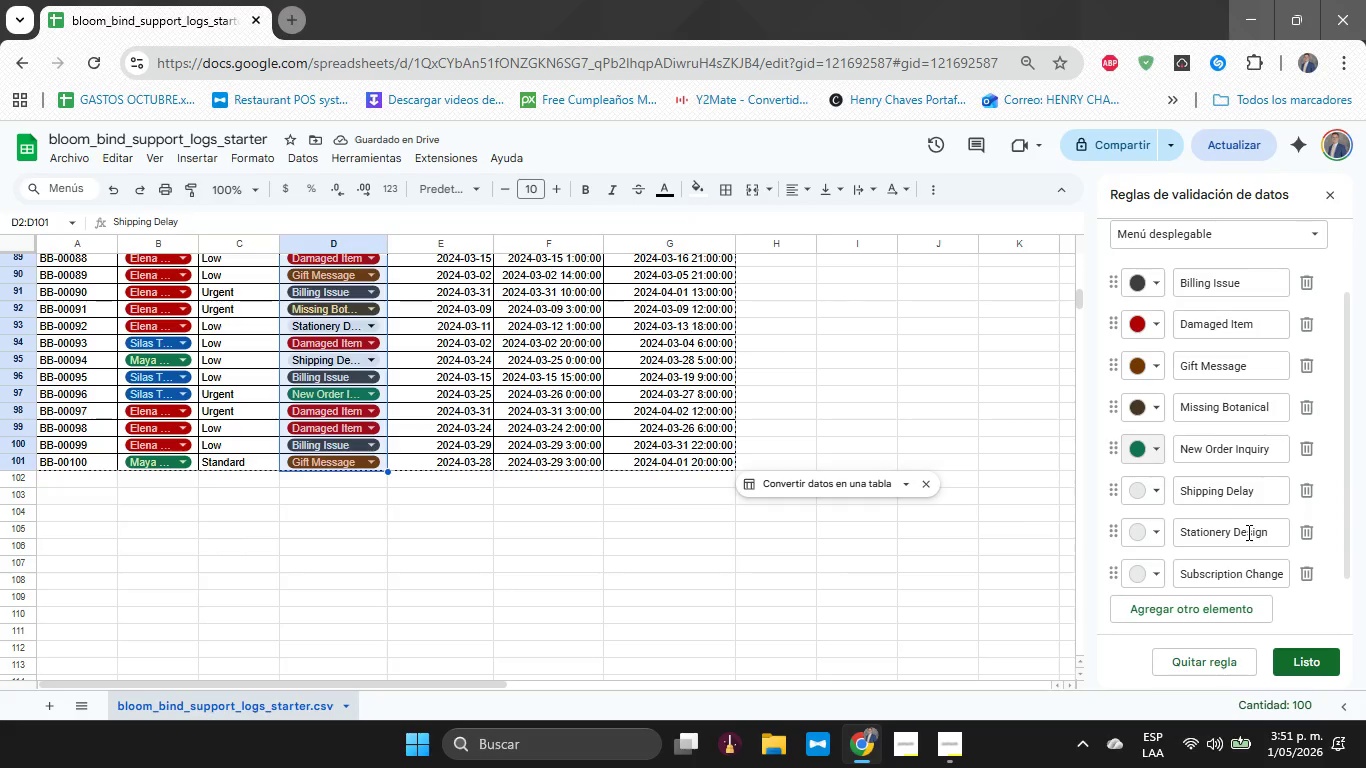 
wait(5.3)
 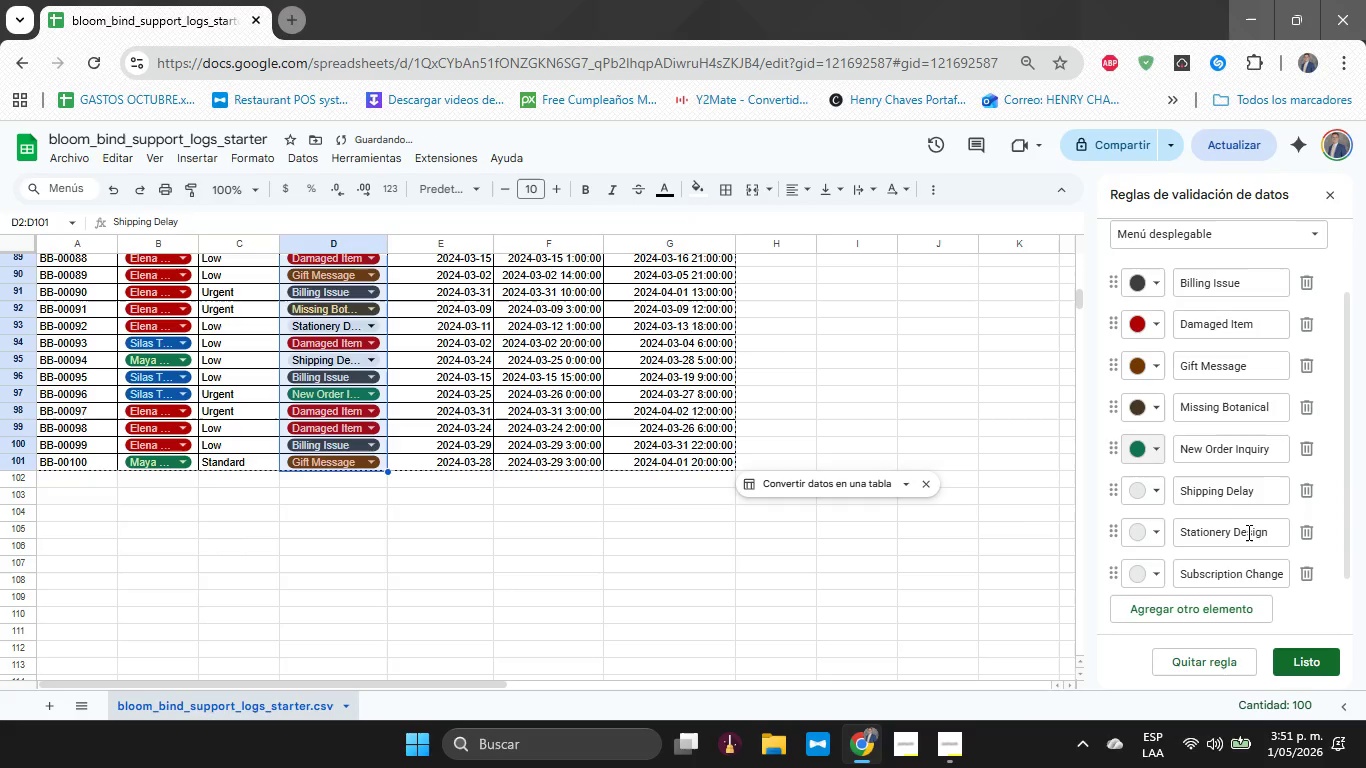 
left_click([1152, 485])
 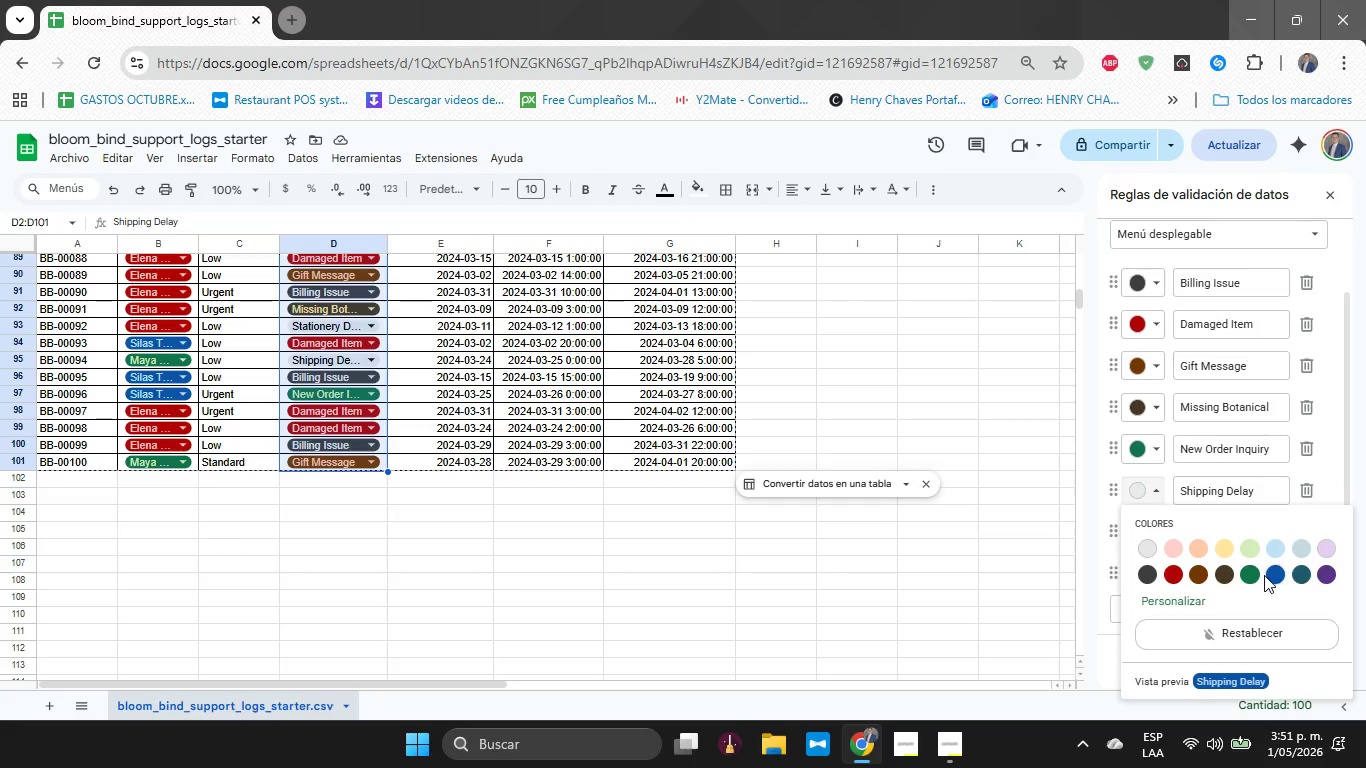 
double_click([1269, 575])
 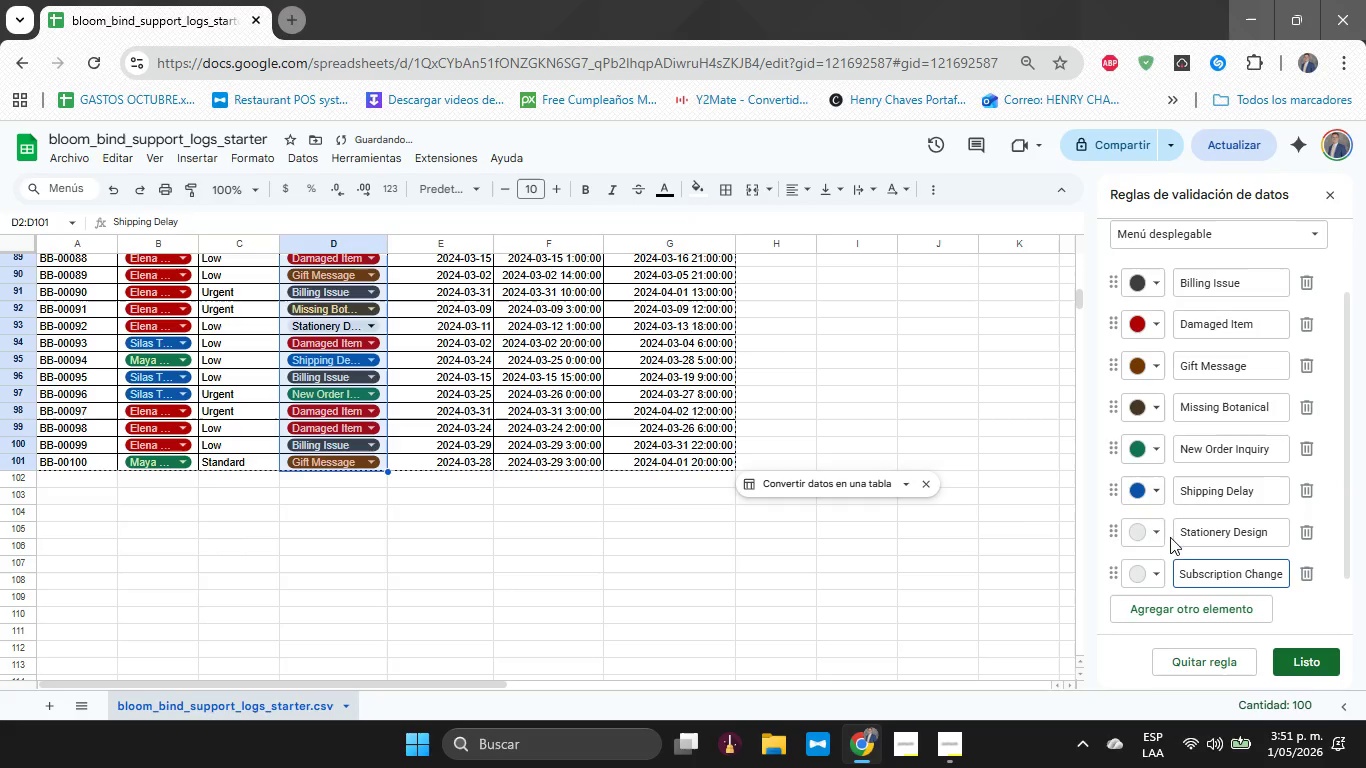 
left_click([1153, 532])
 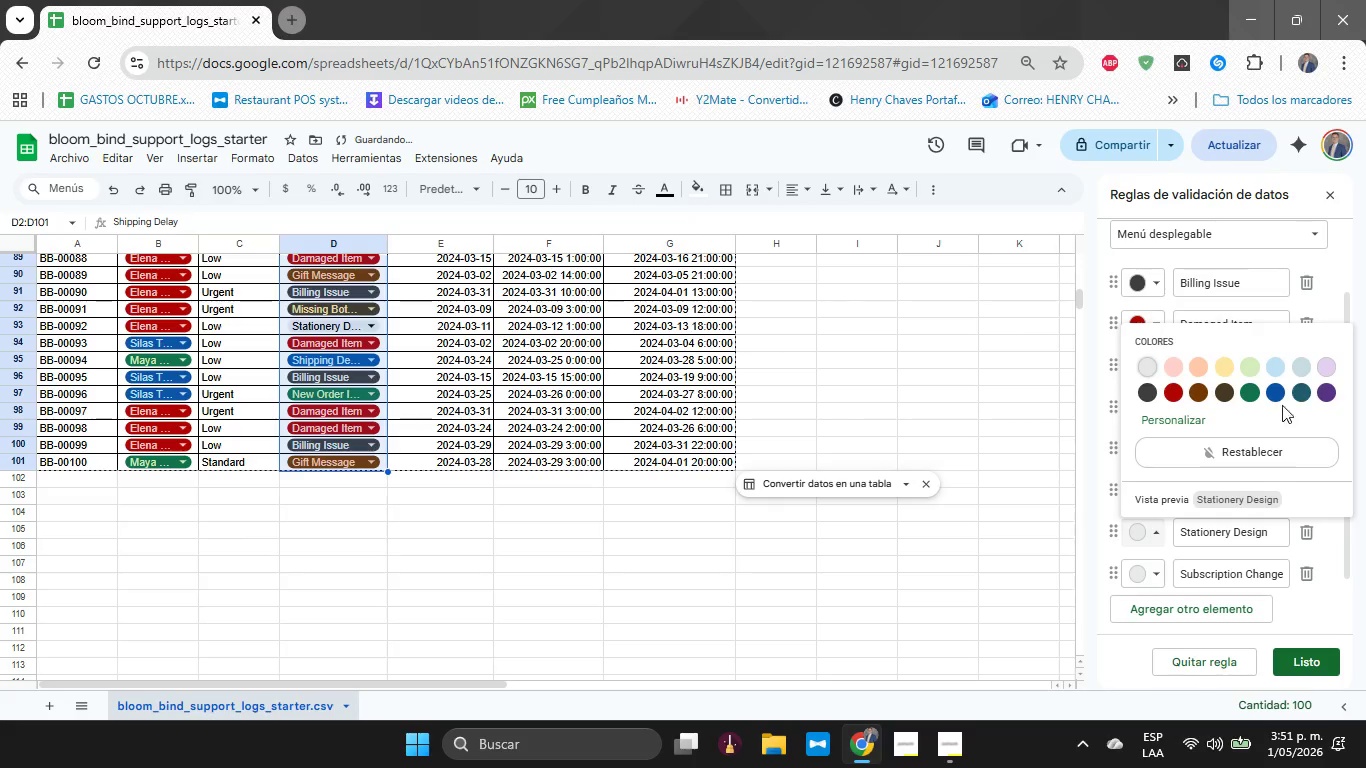 
left_click([1305, 393])
 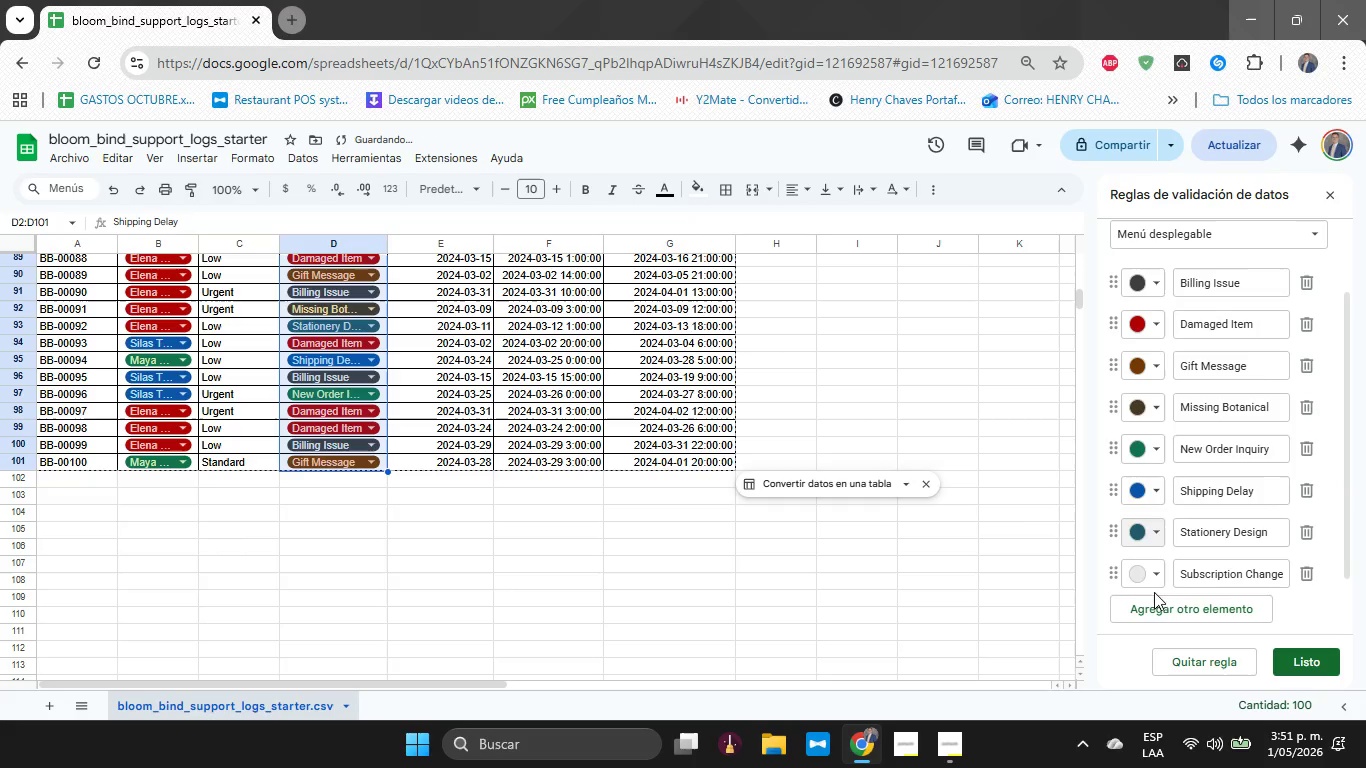 
left_click([1163, 569])
 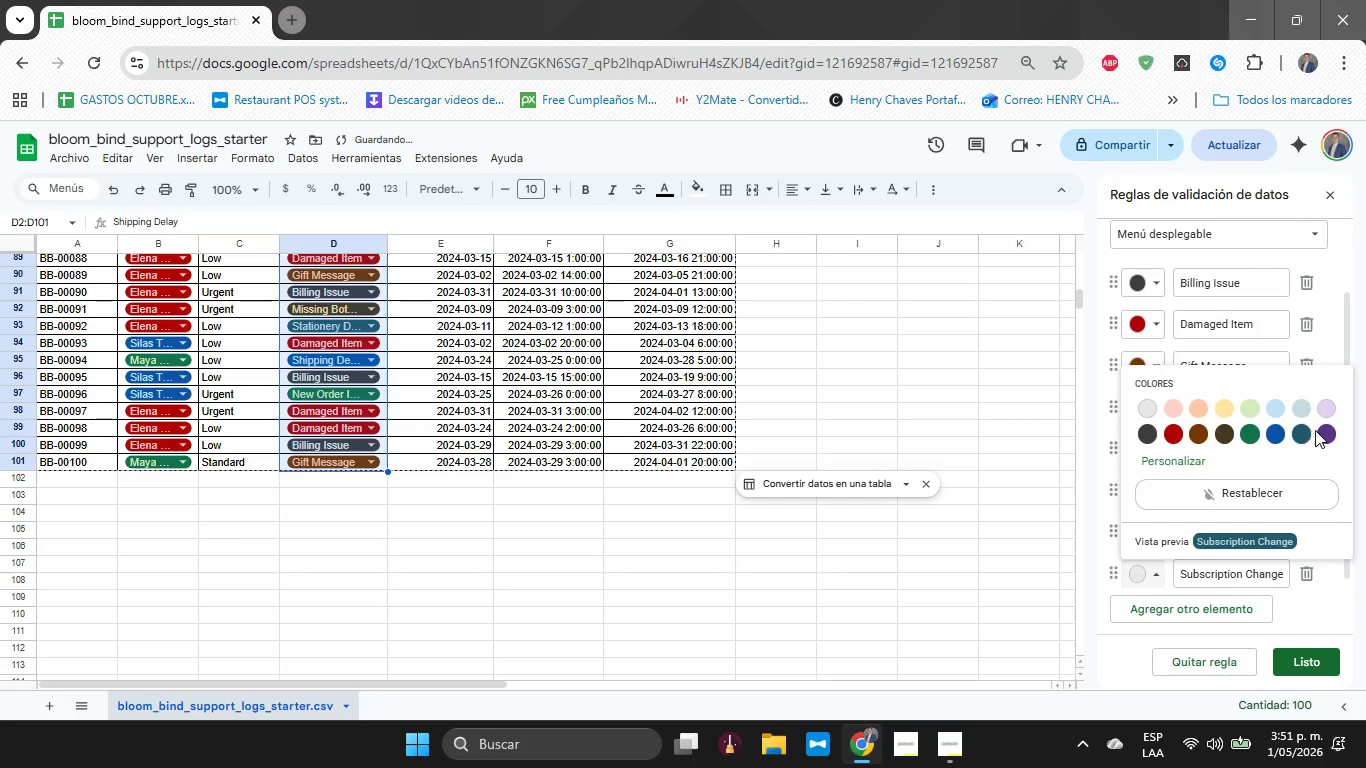 
left_click([1317, 430])
 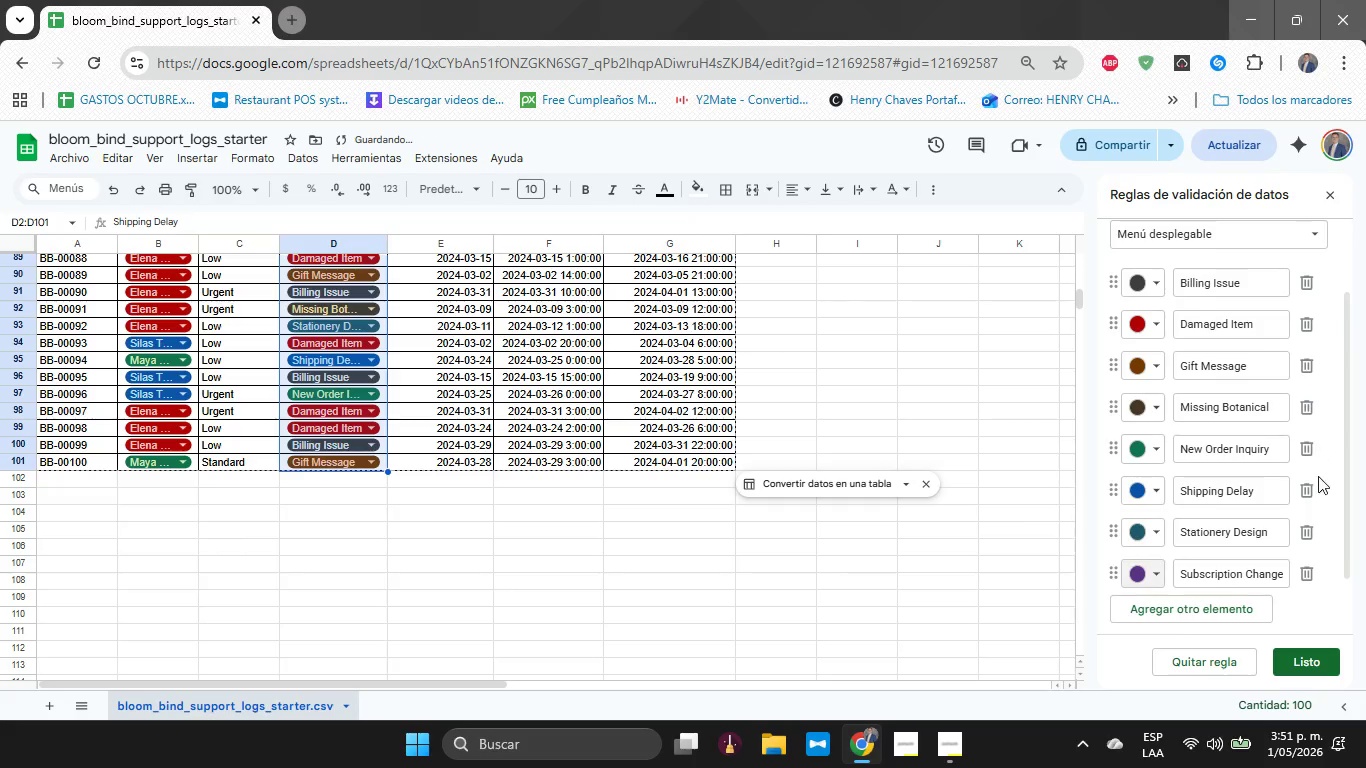 
scroll: coordinate [1287, 539], scroll_direction: none, amount: 0.0
 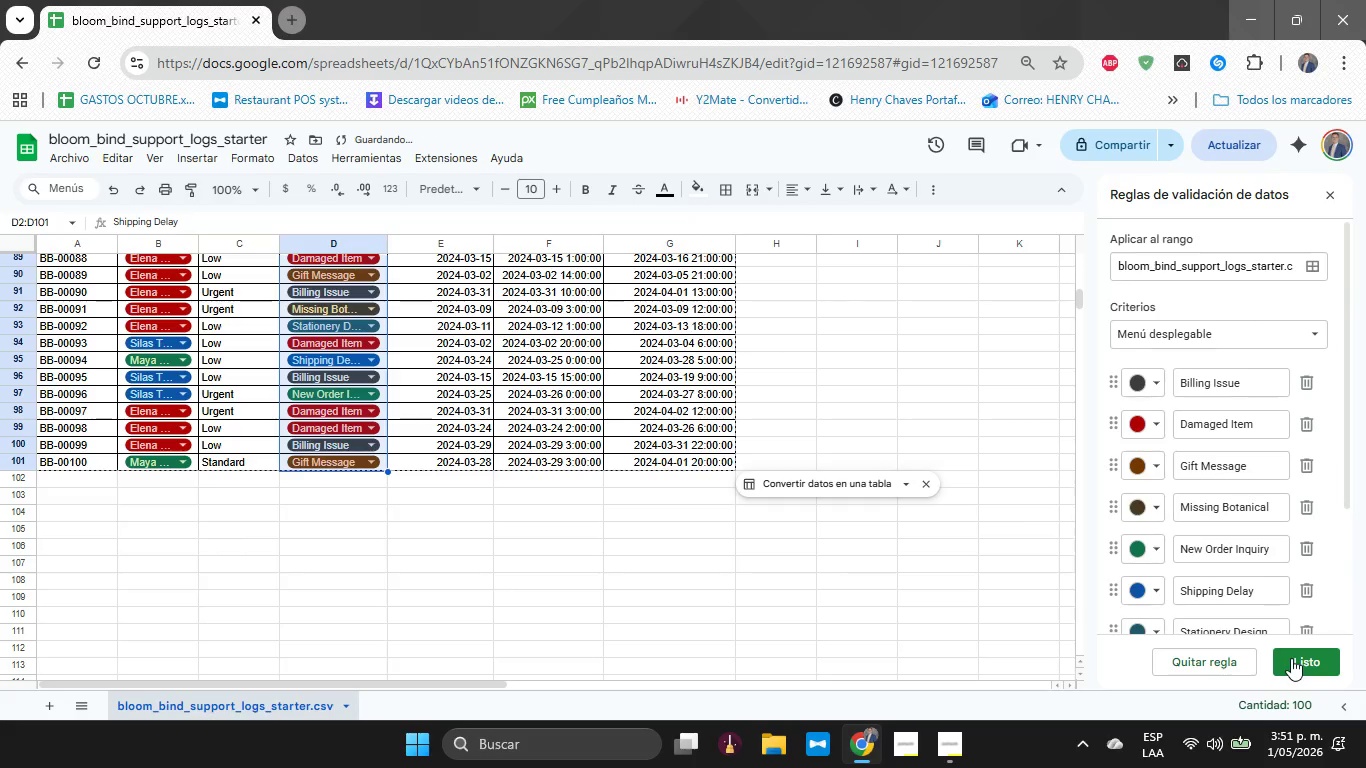 
left_click([1291, 658])
 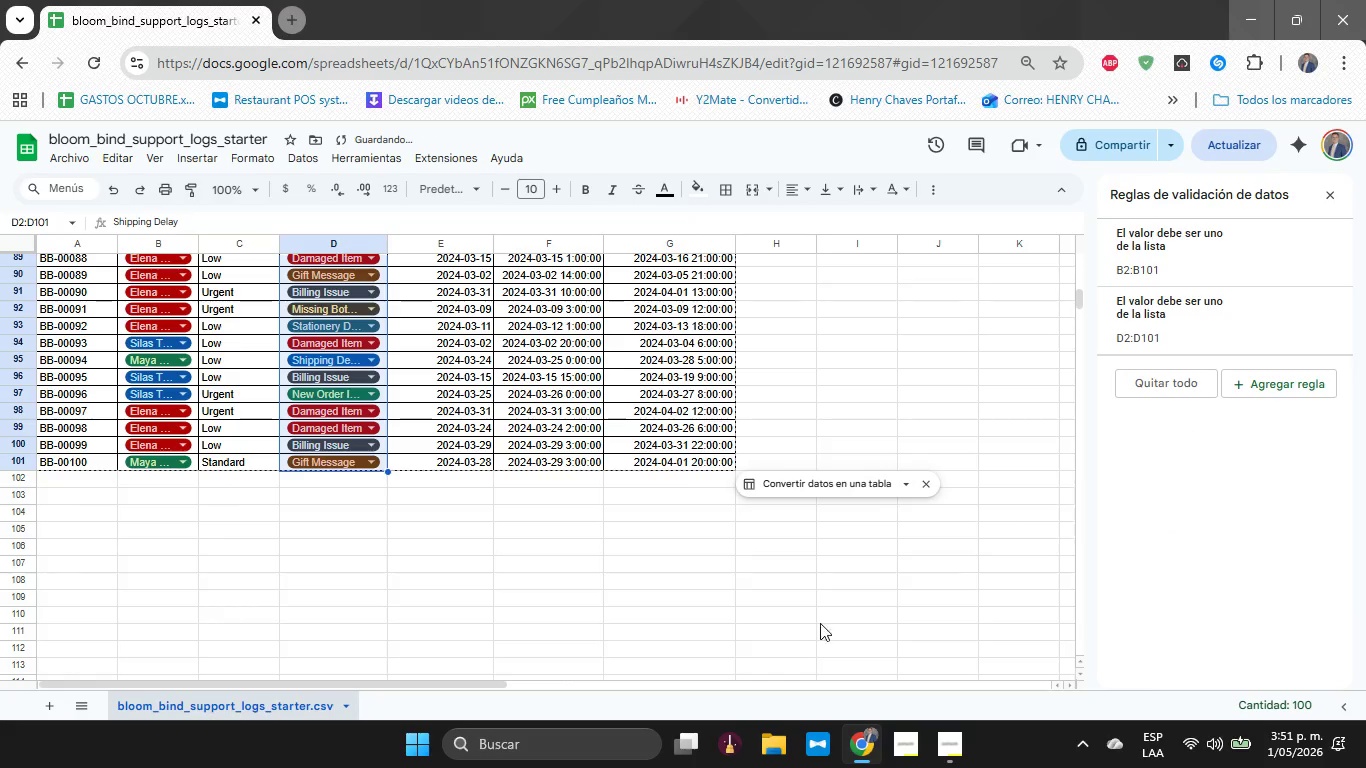 
left_click([879, 496])
 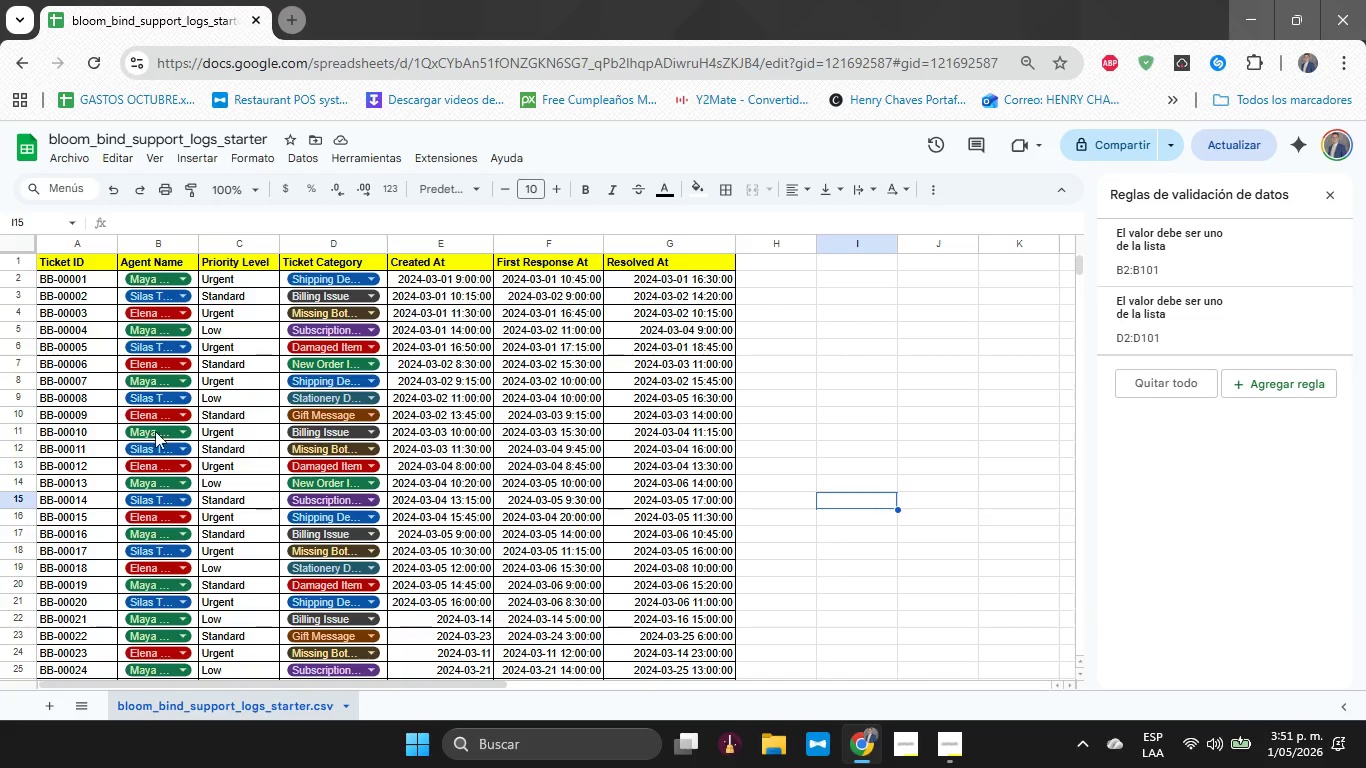 
scroll: coordinate [882, 516], scroll_direction: up, amount: 21.0
 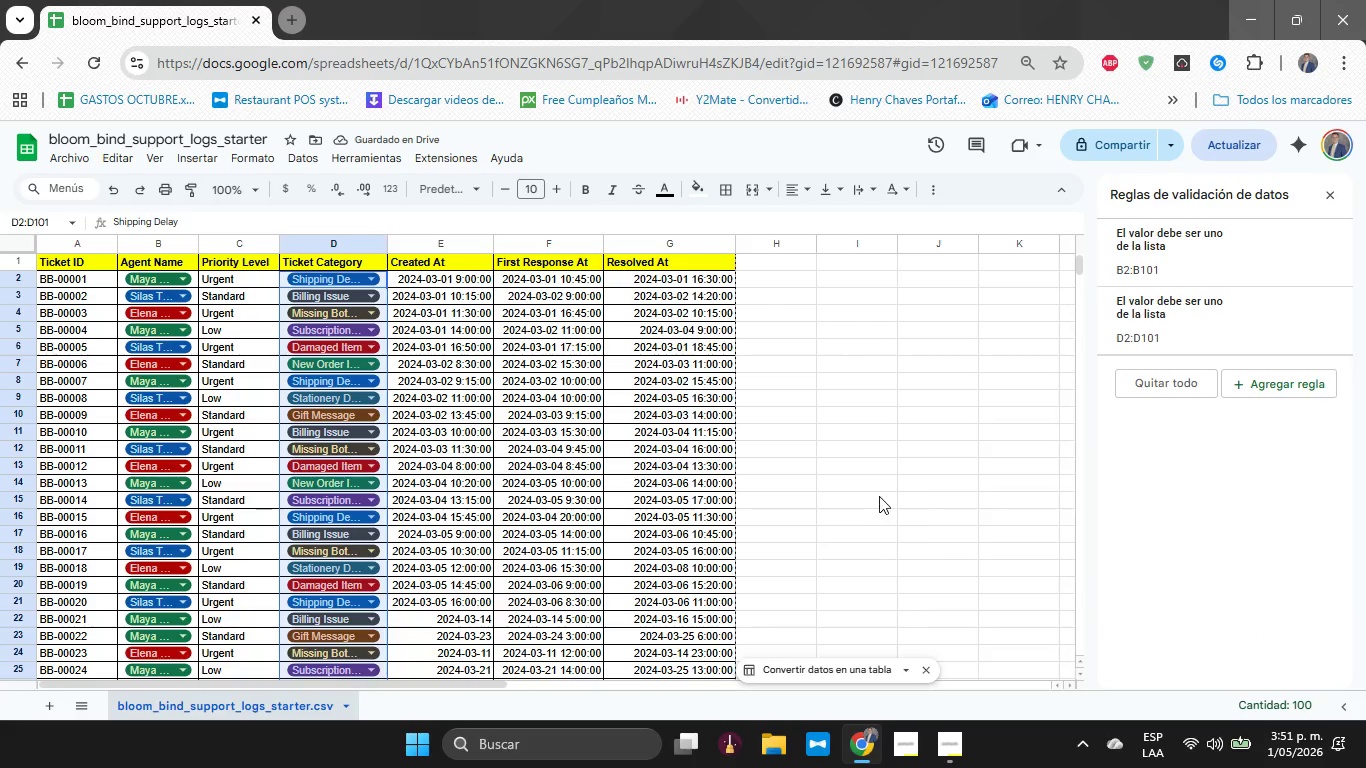 
left_click([72, 261])
 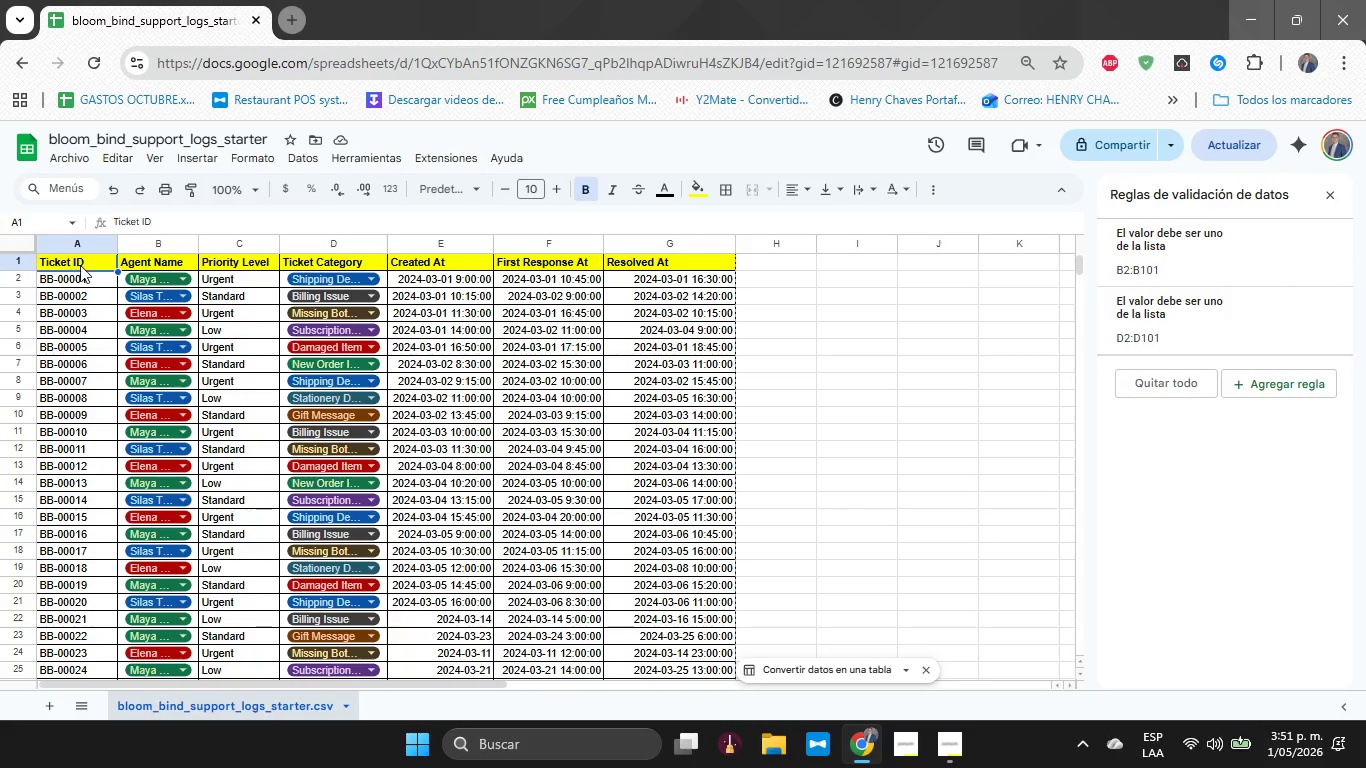 
left_click([130, 264])
 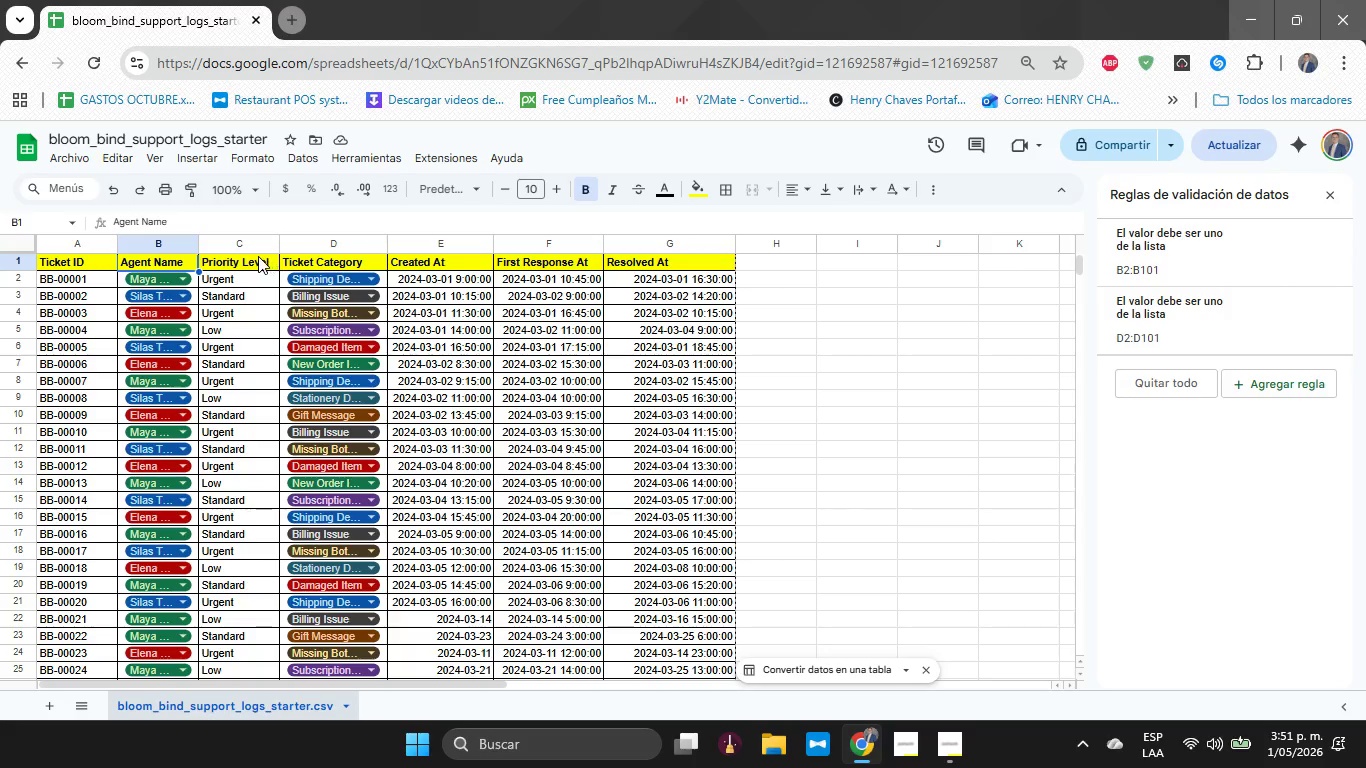 
left_click([258, 256])
 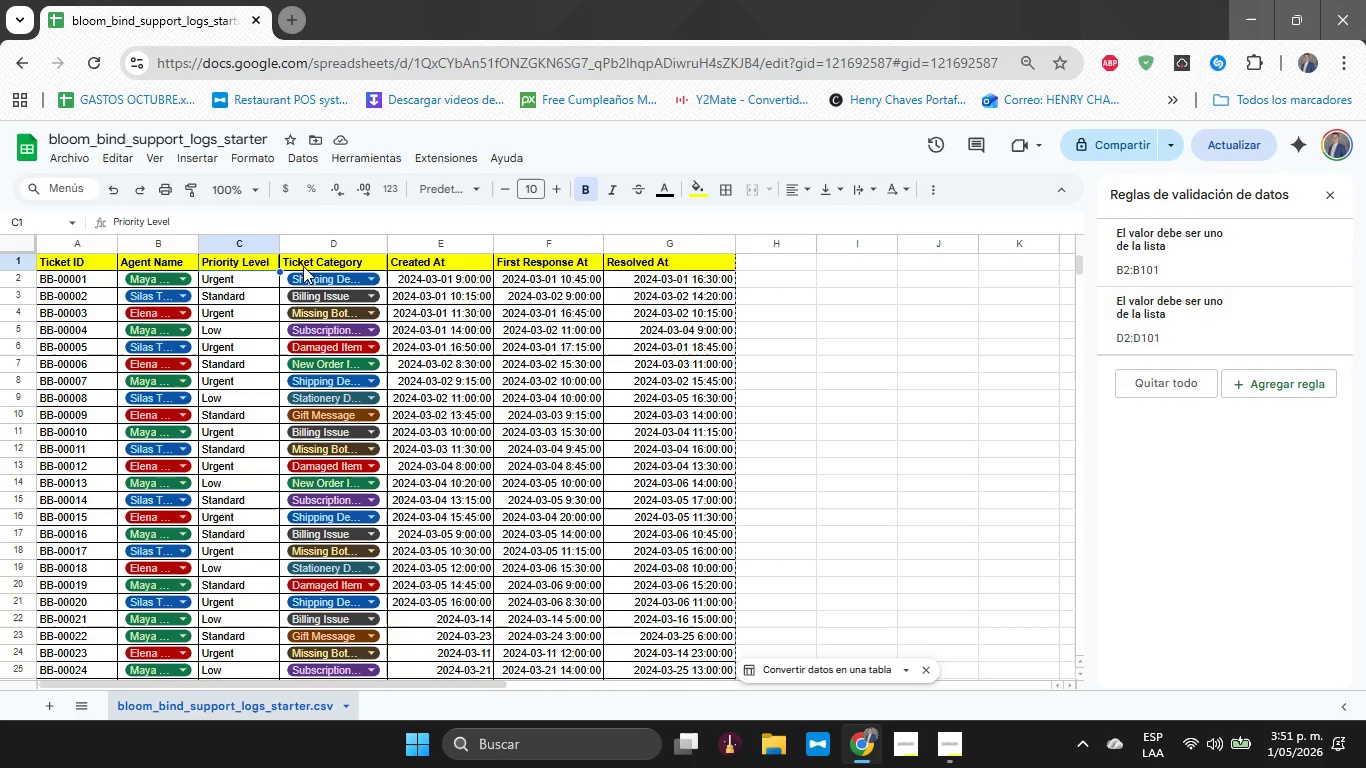 
left_click([305, 266])
 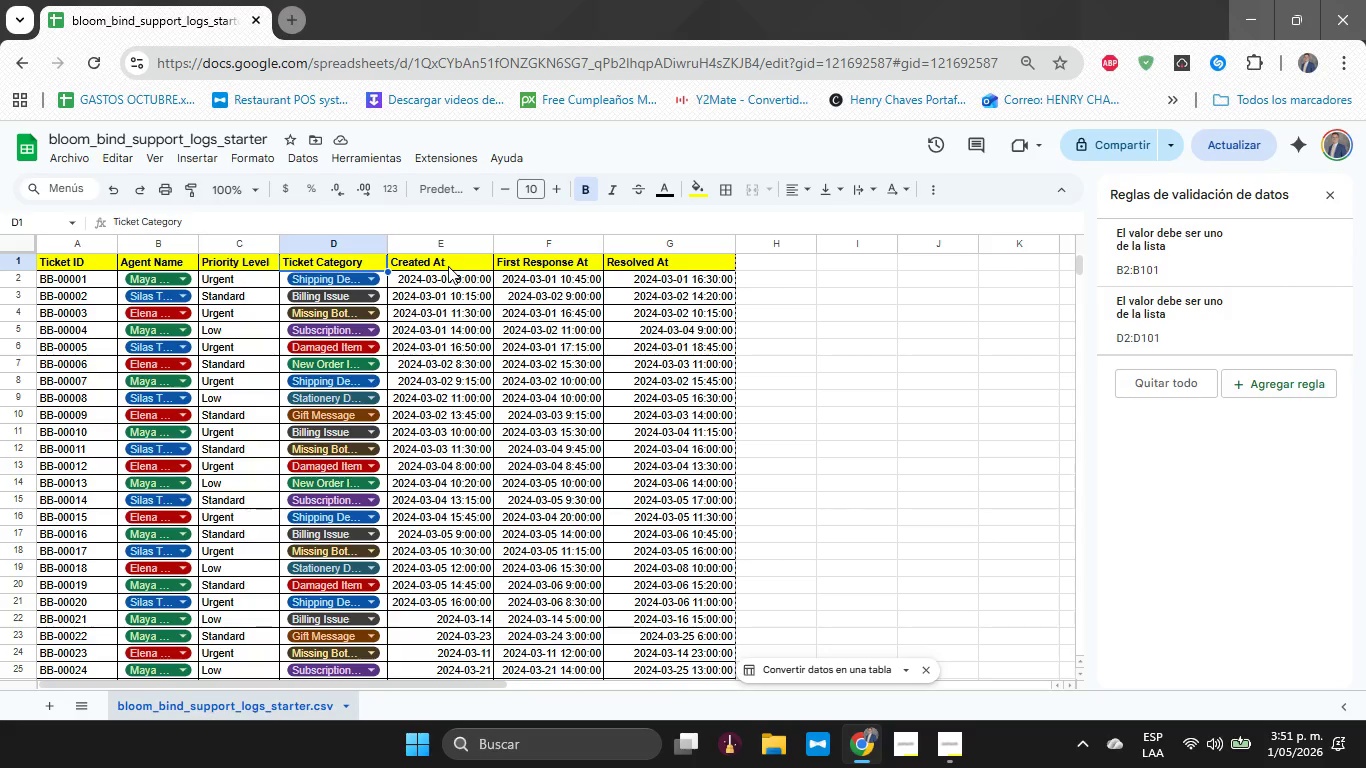 
left_click([448, 266])
 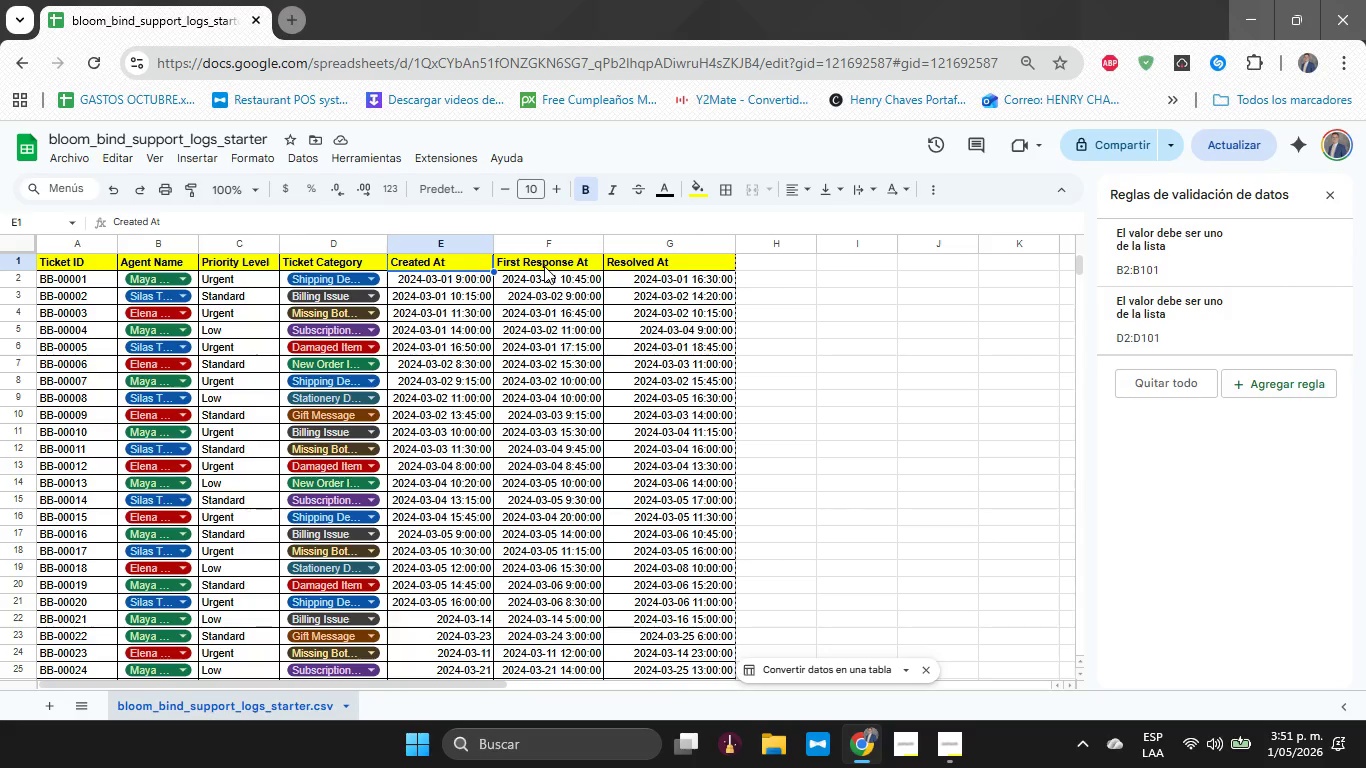 
left_click([544, 266])
 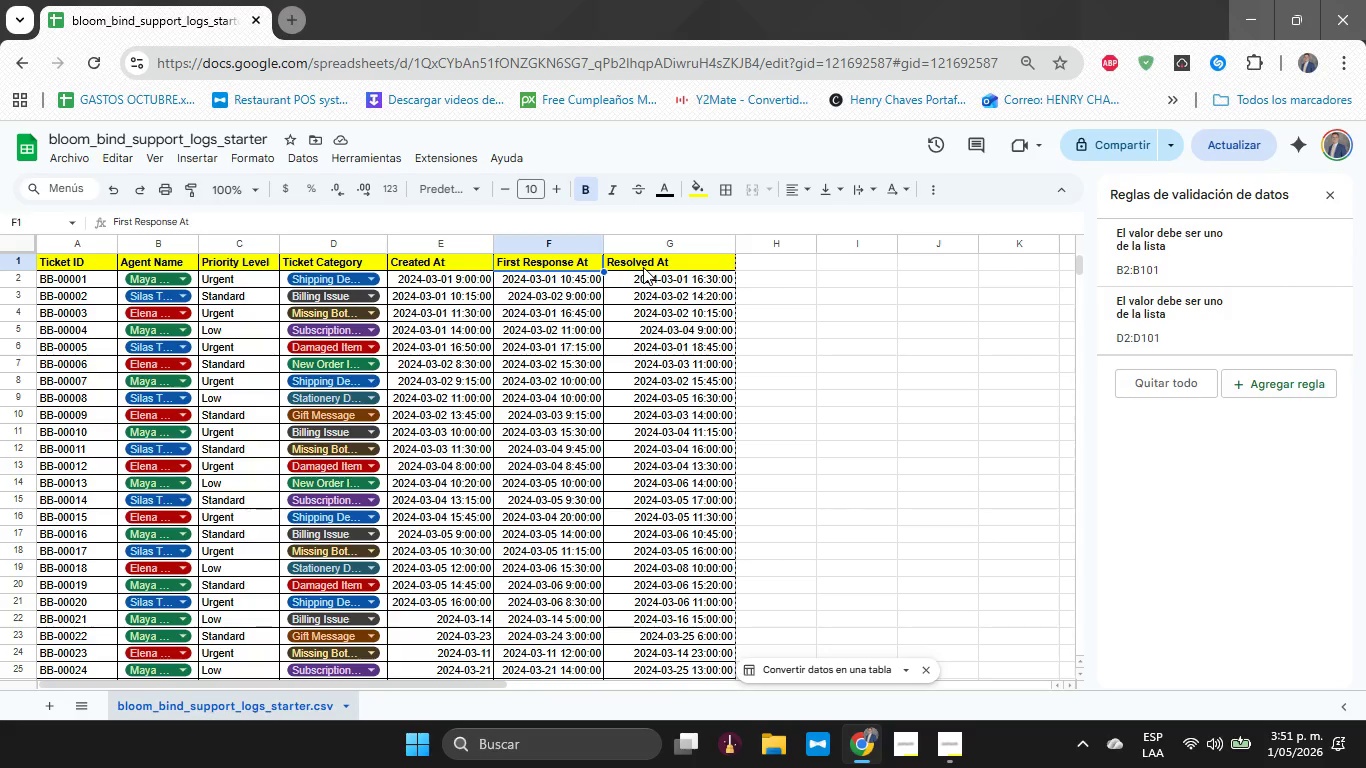 
left_click([643, 266])
 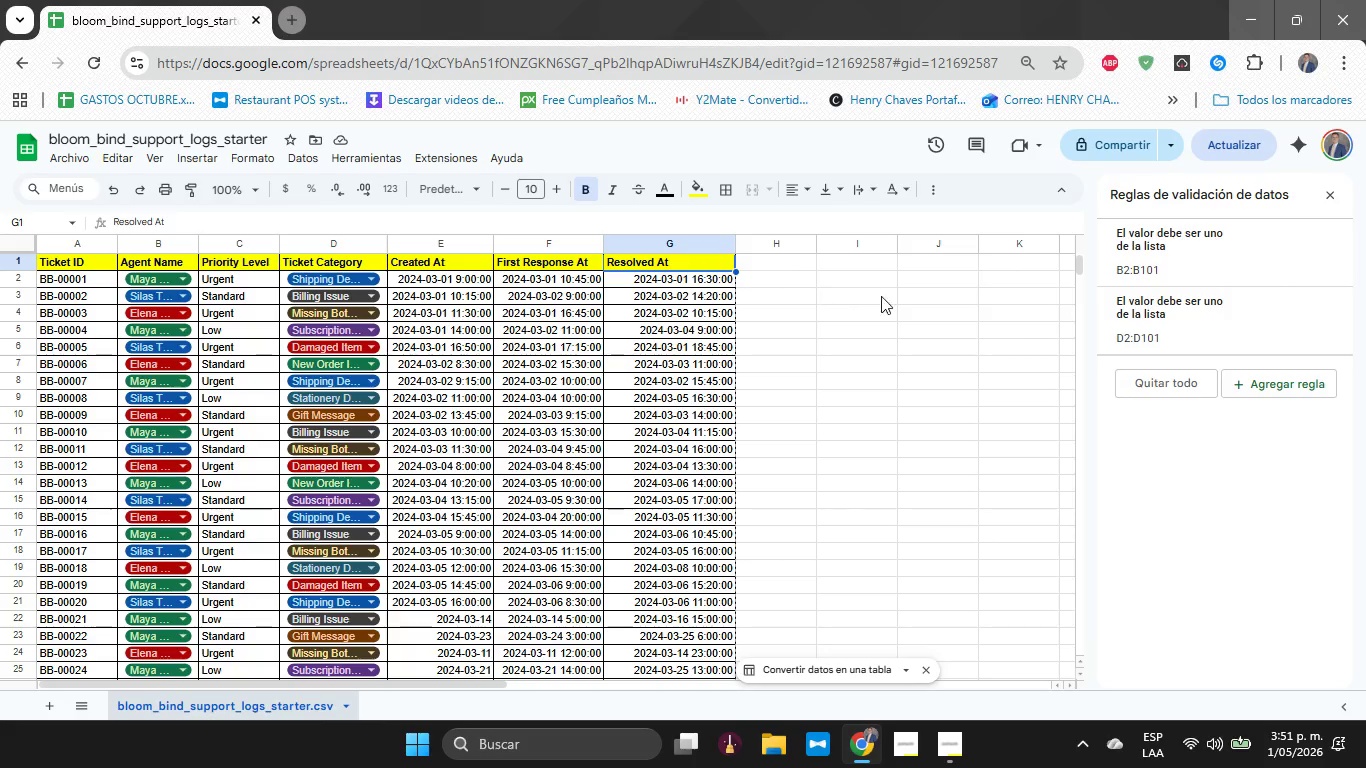 
left_click([1336, 191])
 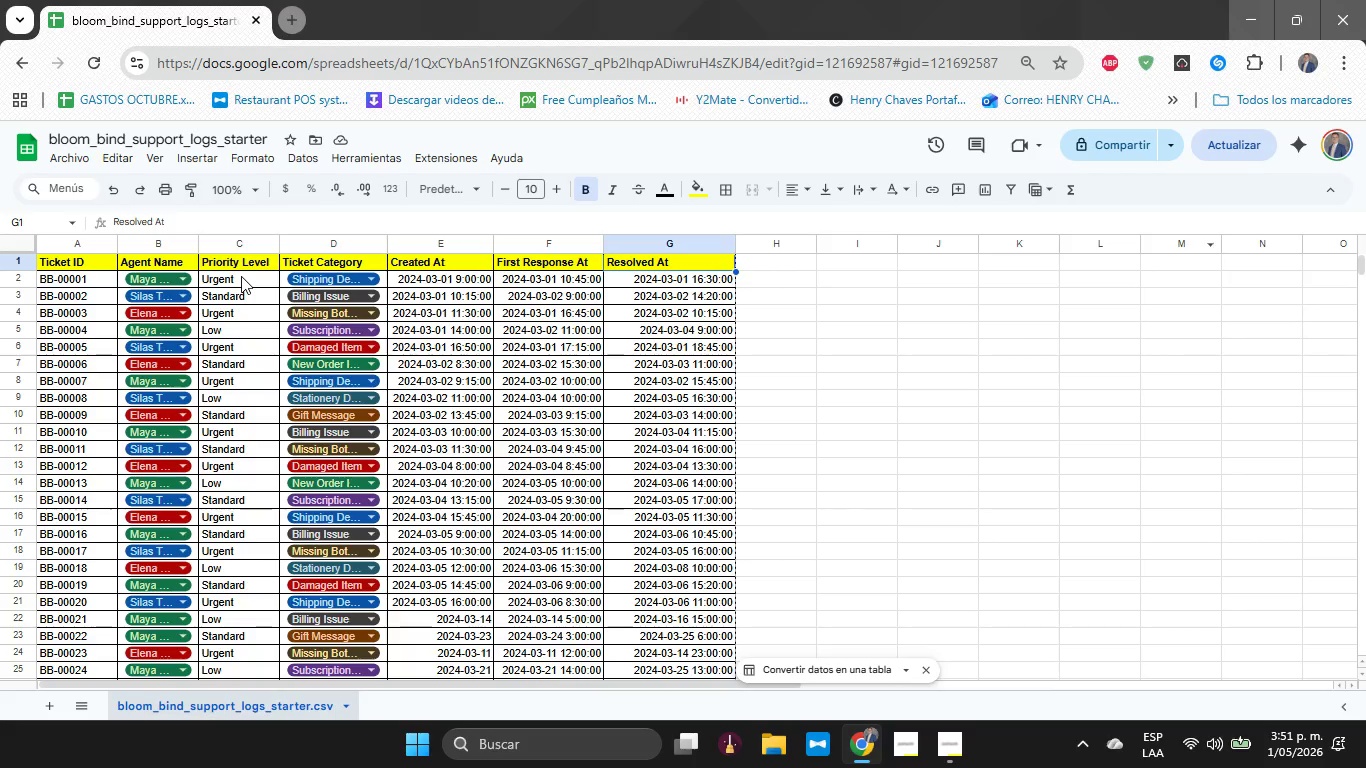 
left_click_drag(start_coordinate=[241, 276], to_coordinate=[246, 563])
 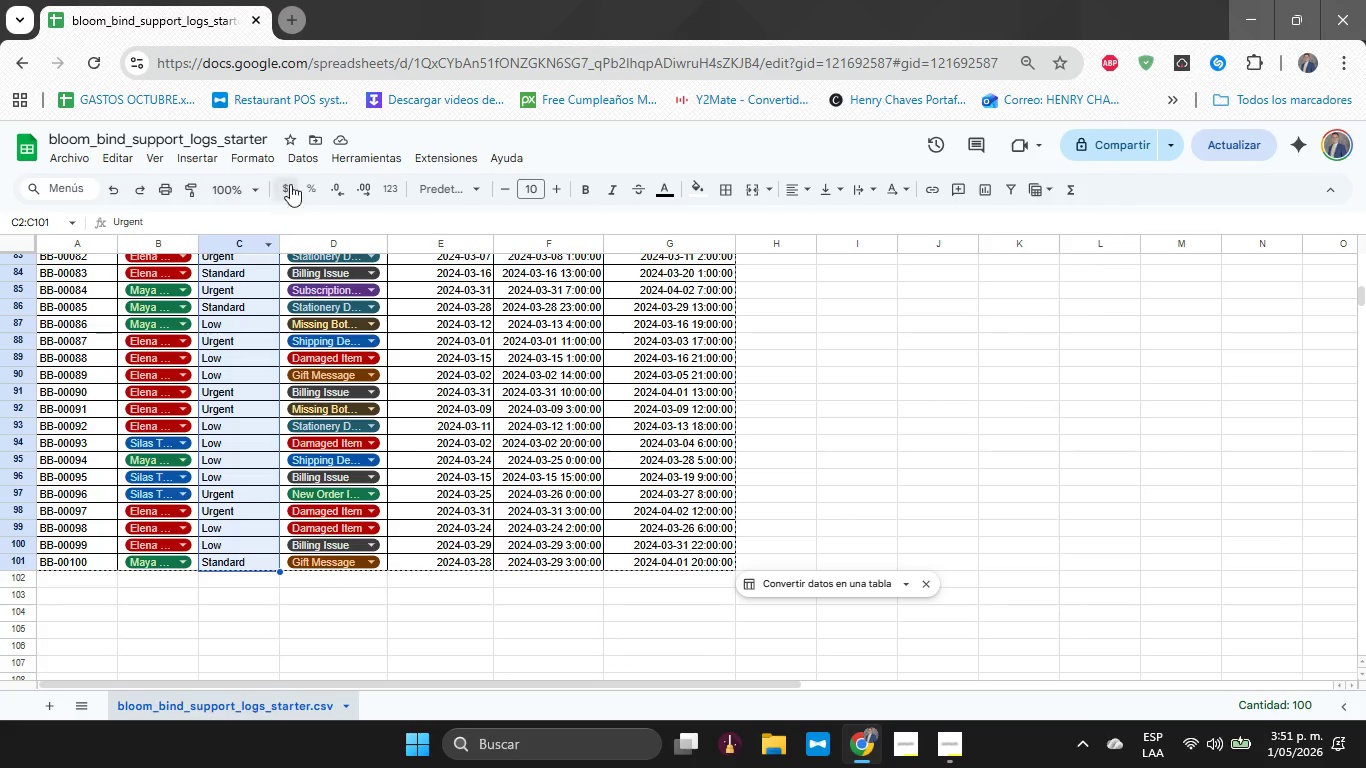 
scroll: coordinate [243, 411], scroll_direction: down, amount: 14.0
 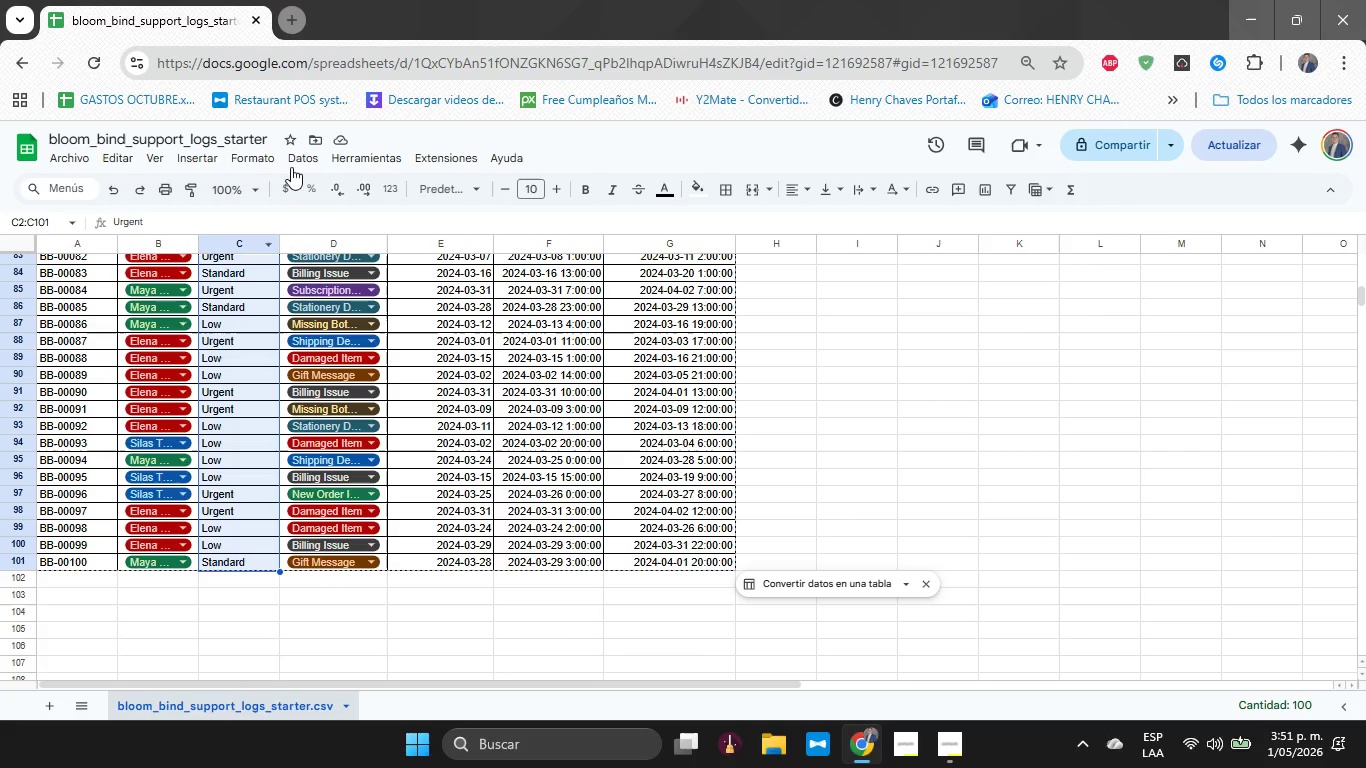 
left_click([269, 158])
 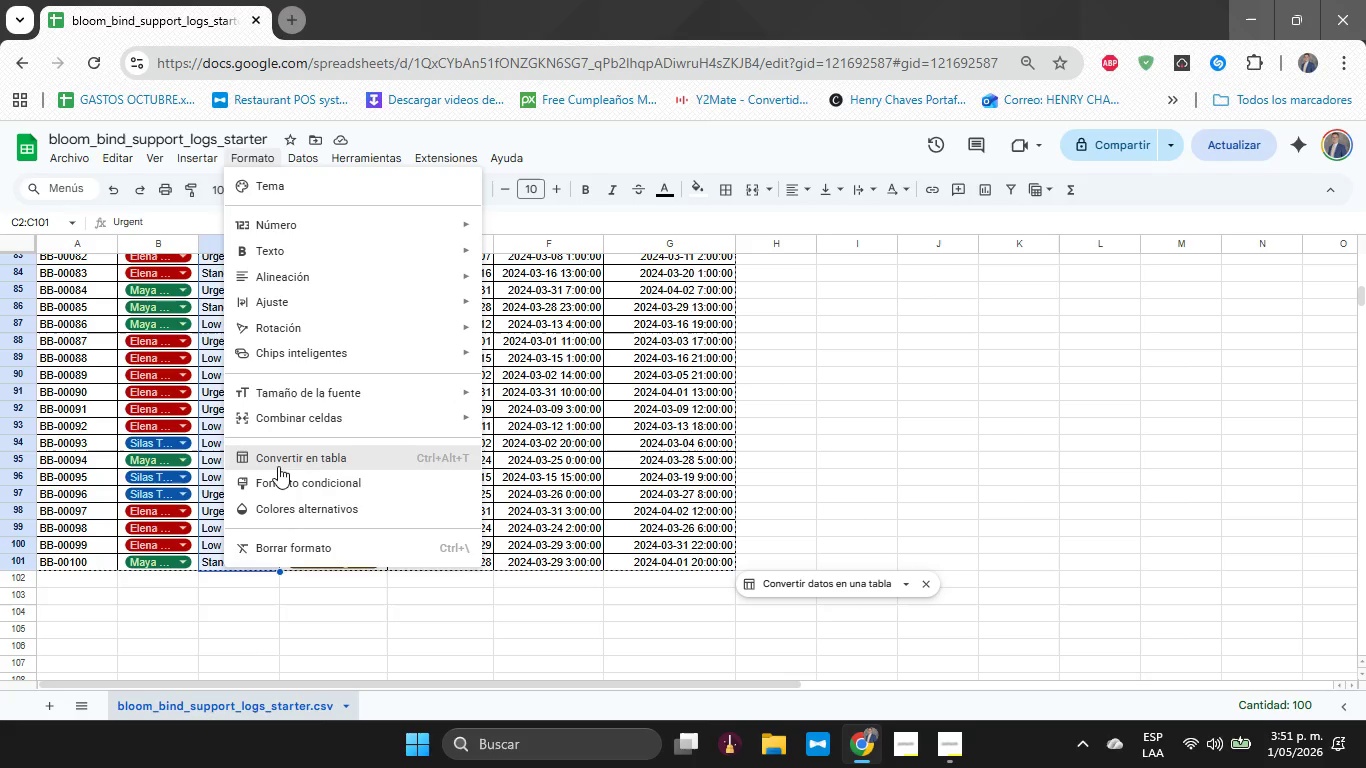 
left_click([282, 474])
 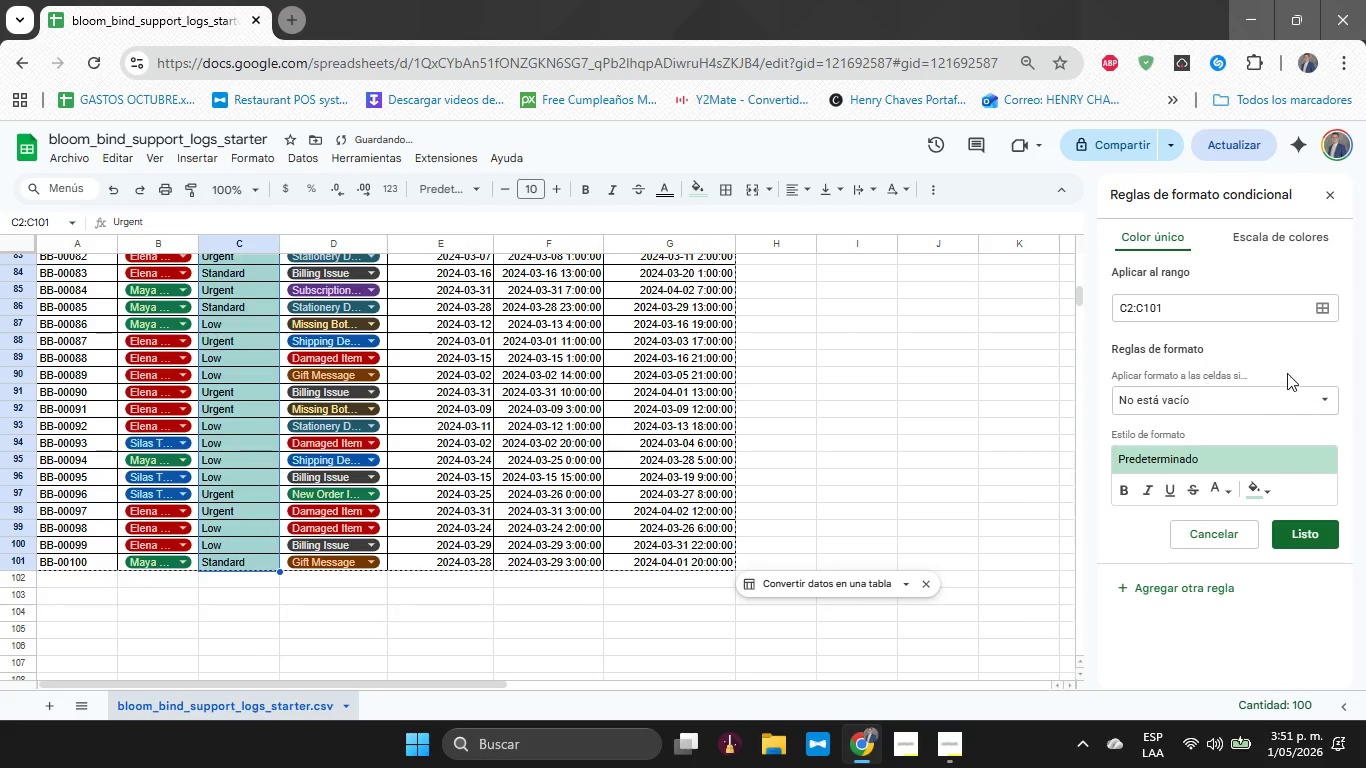 
left_click([1231, 399])
 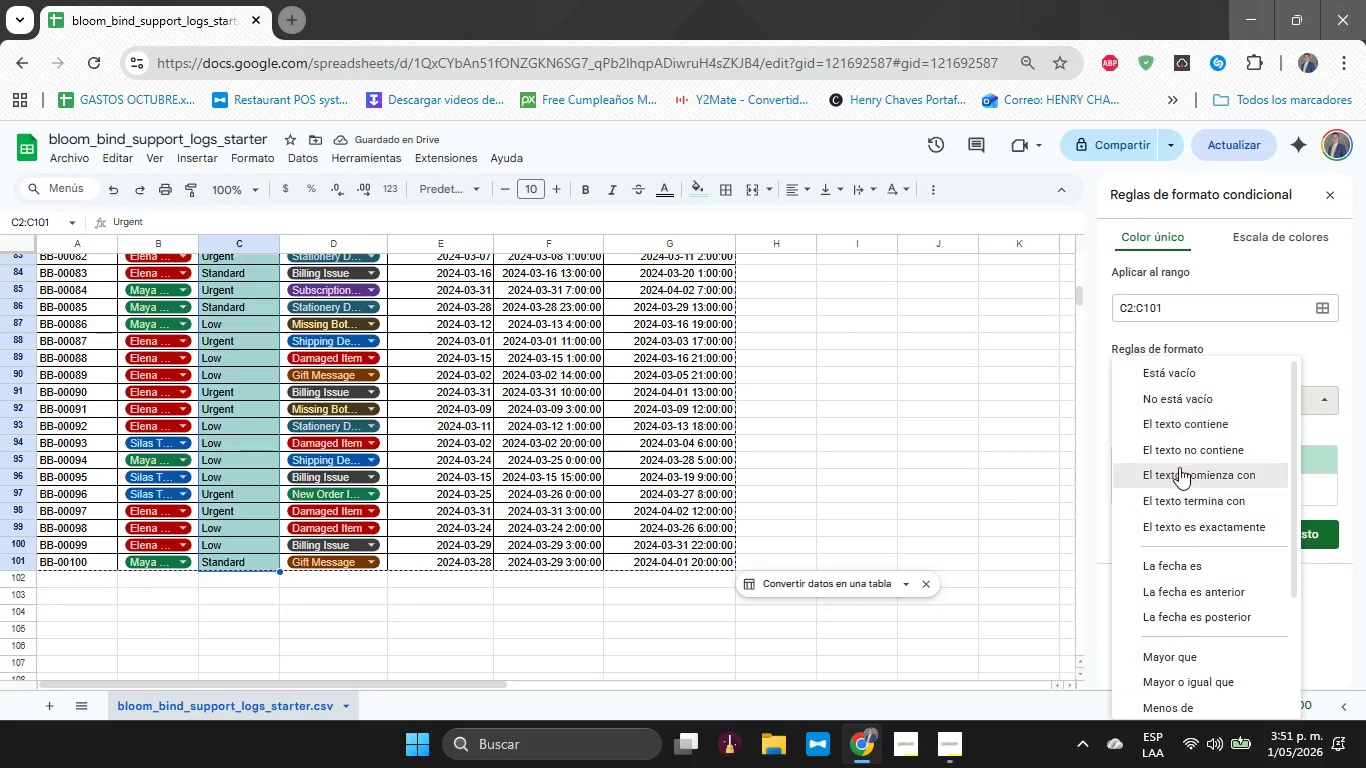 
scroll: coordinate [1177, 511], scroll_direction: down, amount: 3.0
 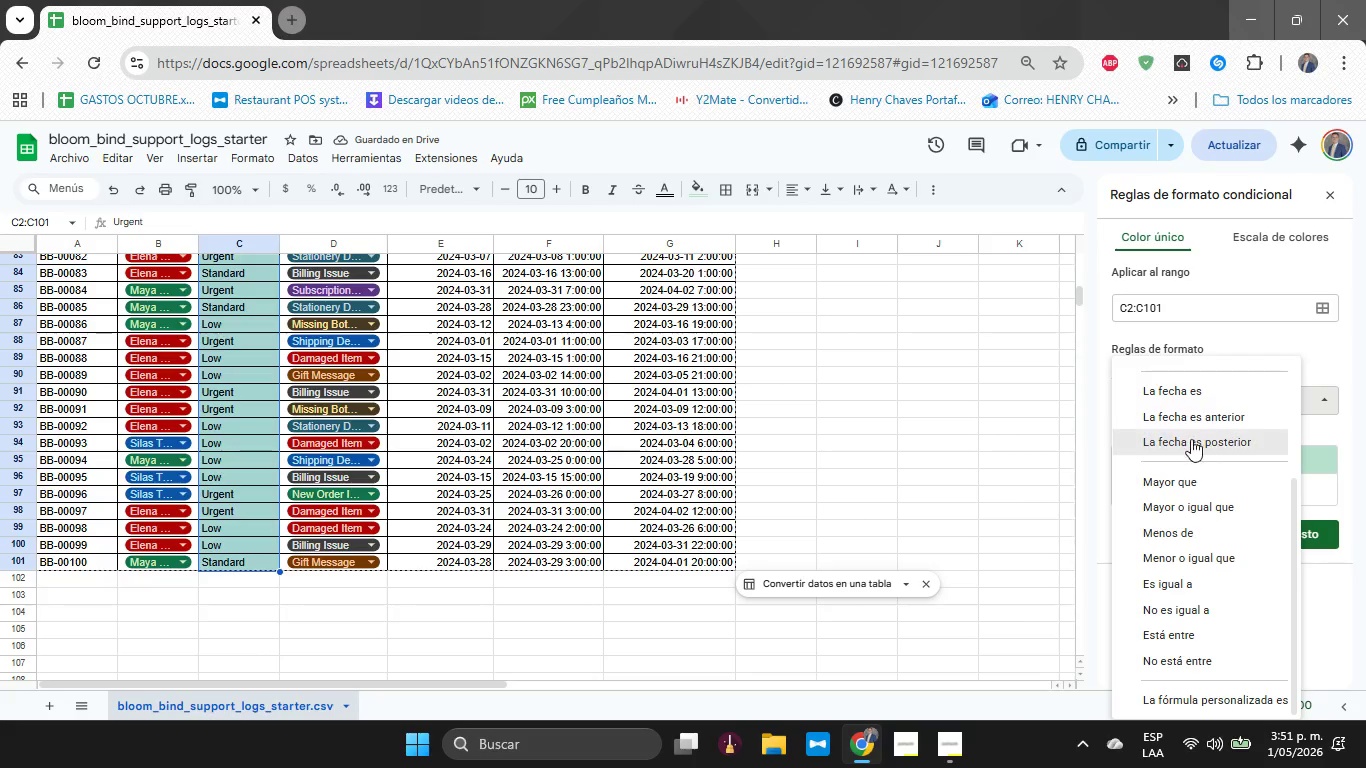 
scroll: coordinate [1185, 460], scroll_direction: up, amount: 3.0
 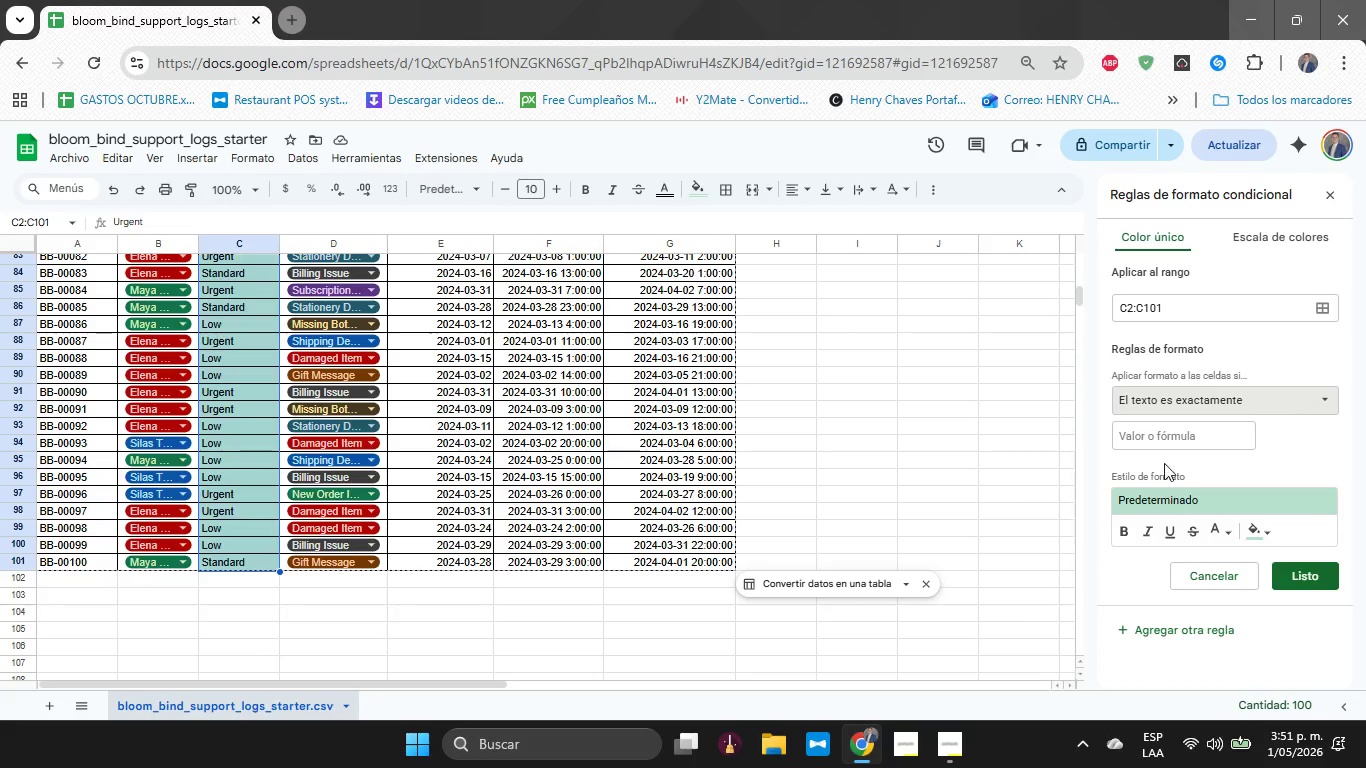 
left_click([1160, 425])
 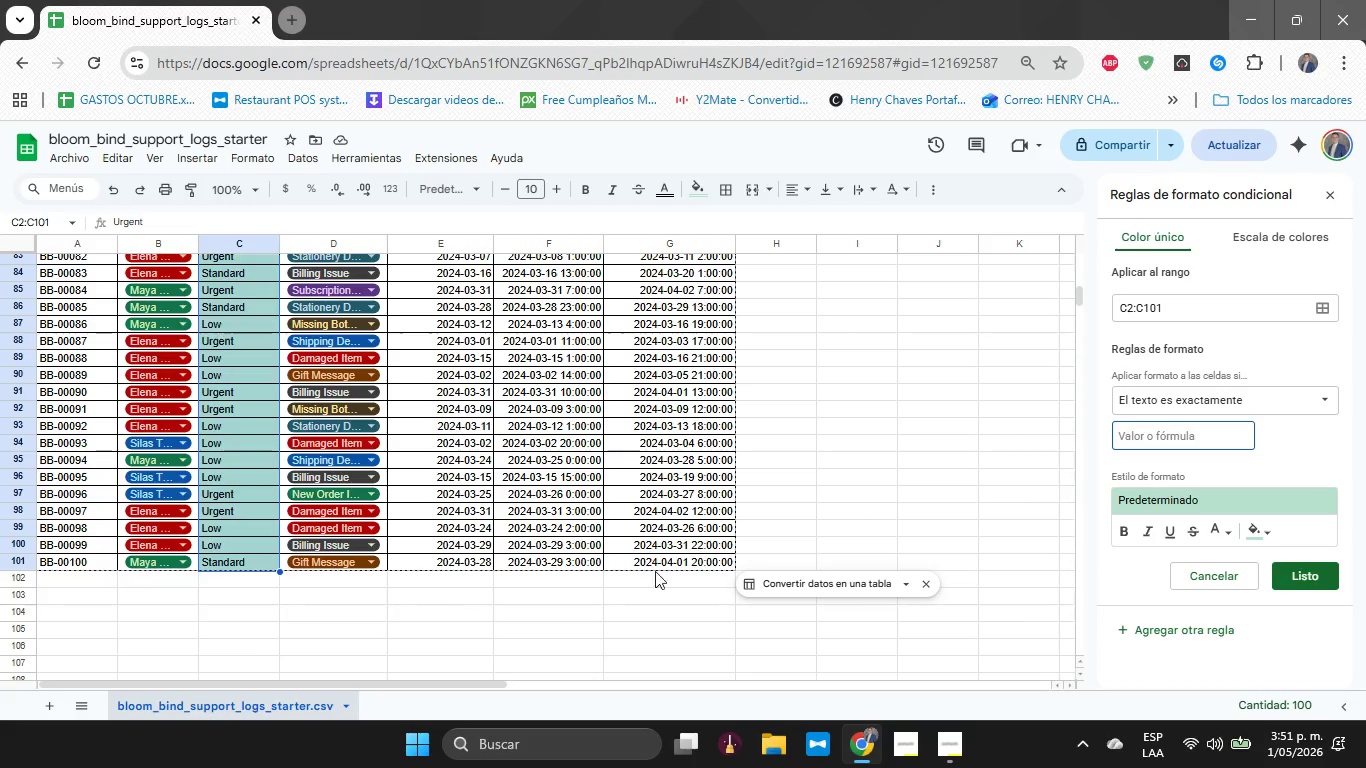 
scroll: coordinate [486, 569], scroll_direction: up, amount: 14.0
 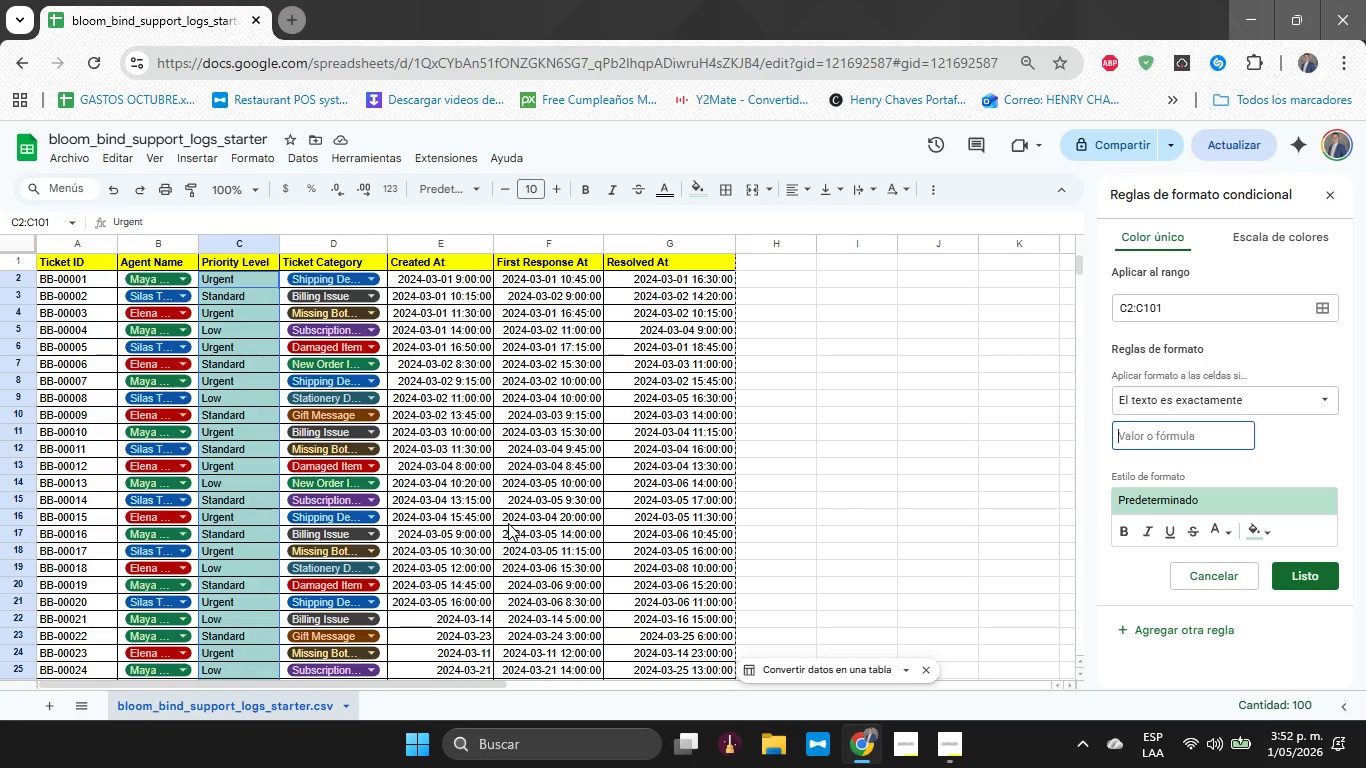 
type(uR)
key(Backspace)
key(Backspace)
type(Urgent)
 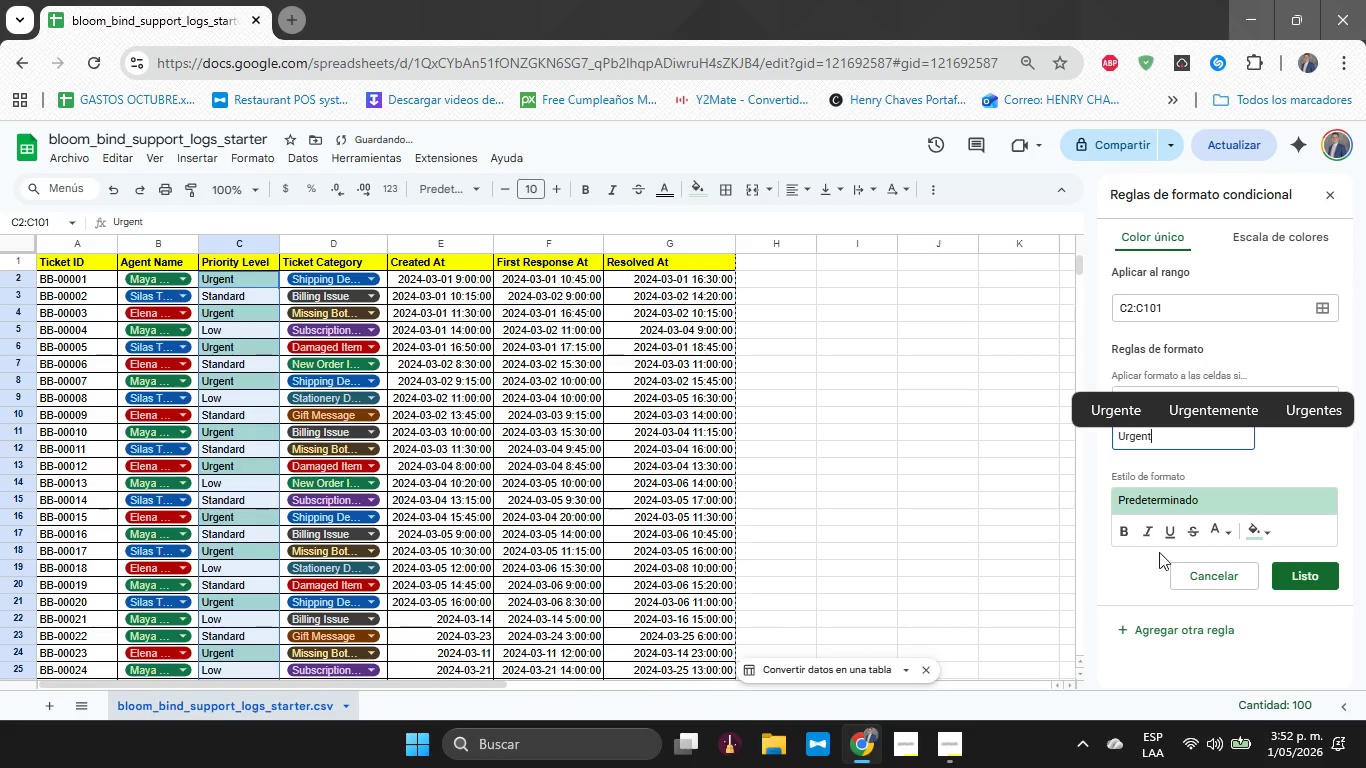 
left_click([1261, 542])
 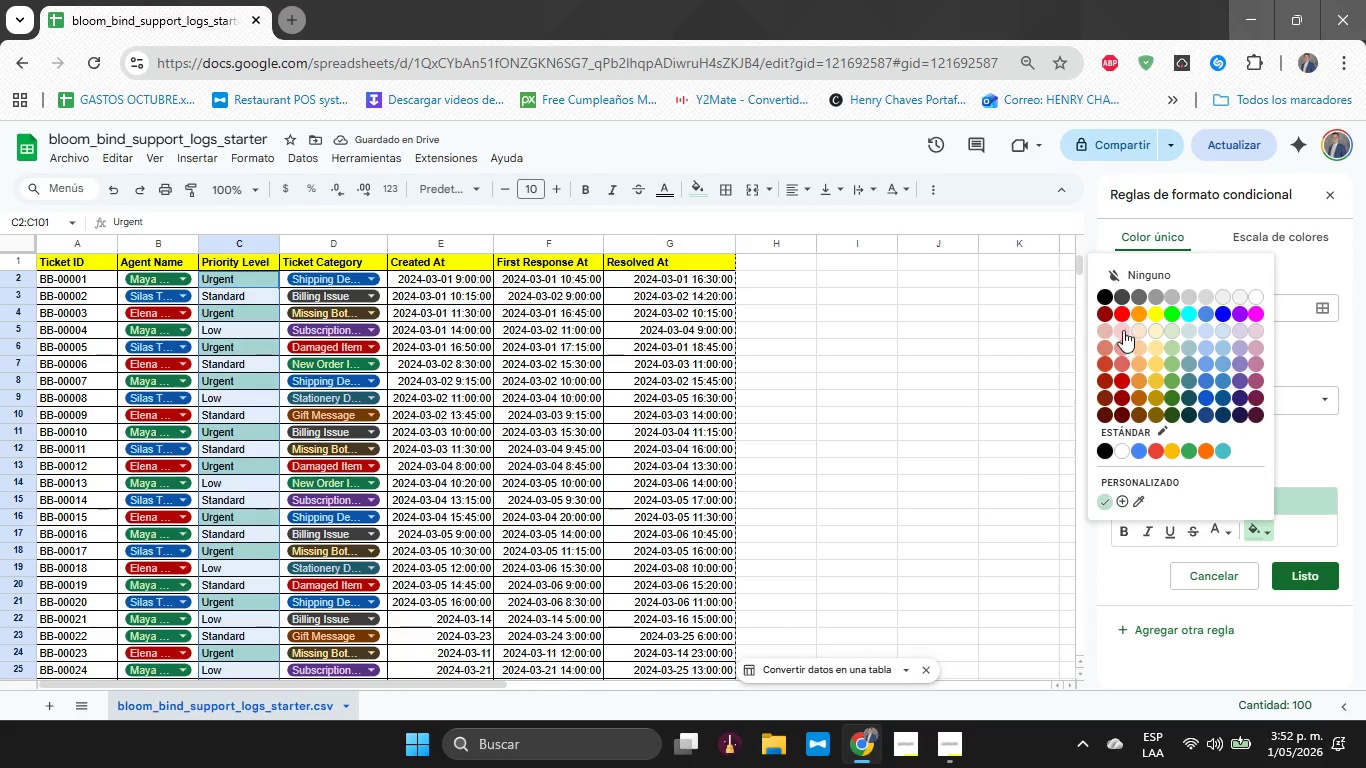 
left_click([1121, 311])
 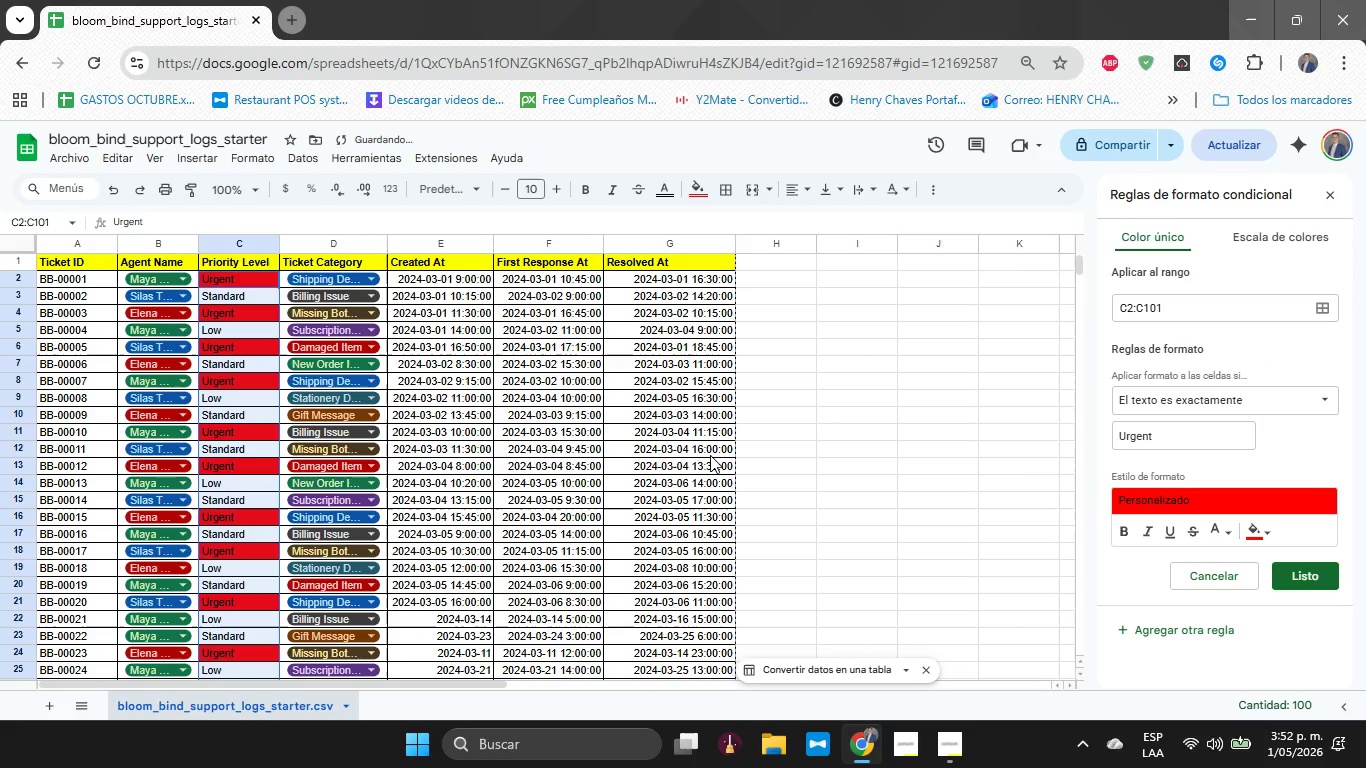 
scroll: coordinate [709, 459], scroll_direction: down, amount: 5.0
 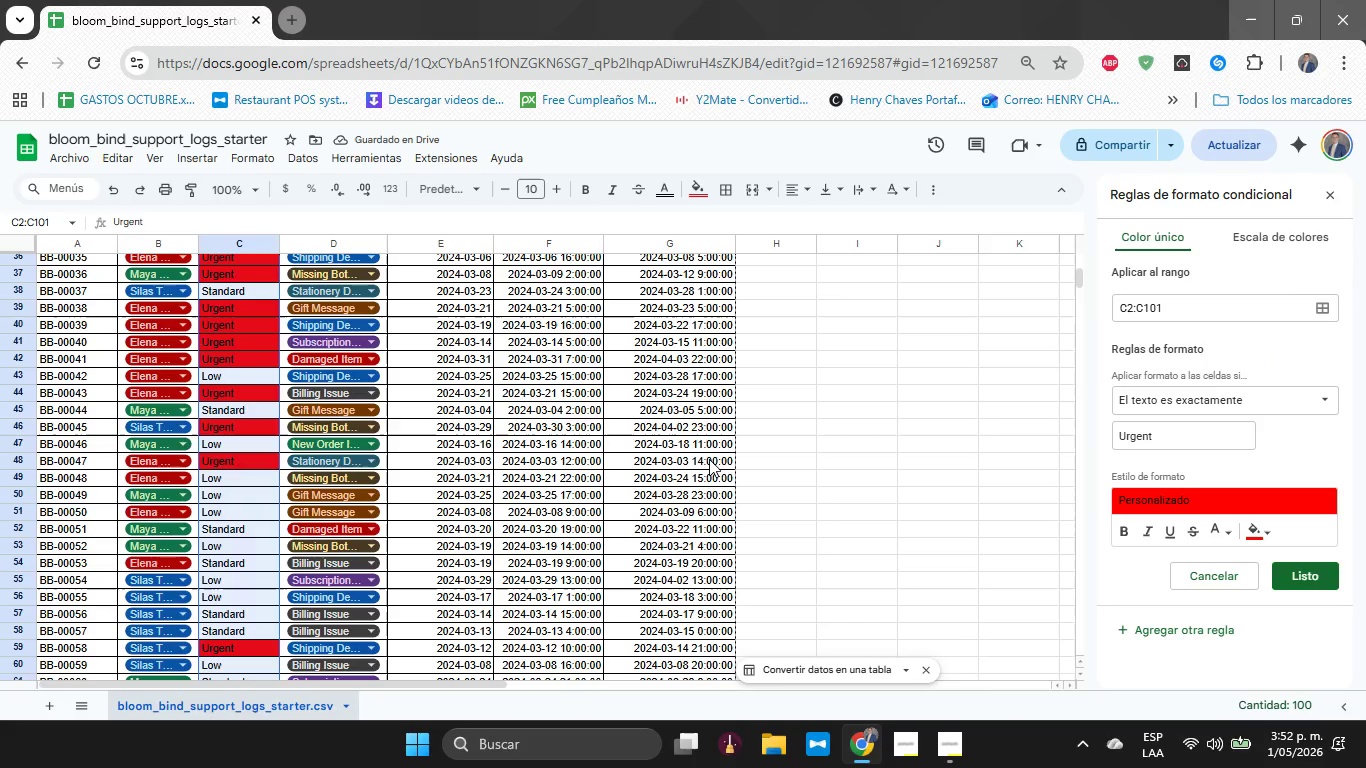 
scroll: coordinate [807, 467], scroll_direction: up, amount: 7.0
 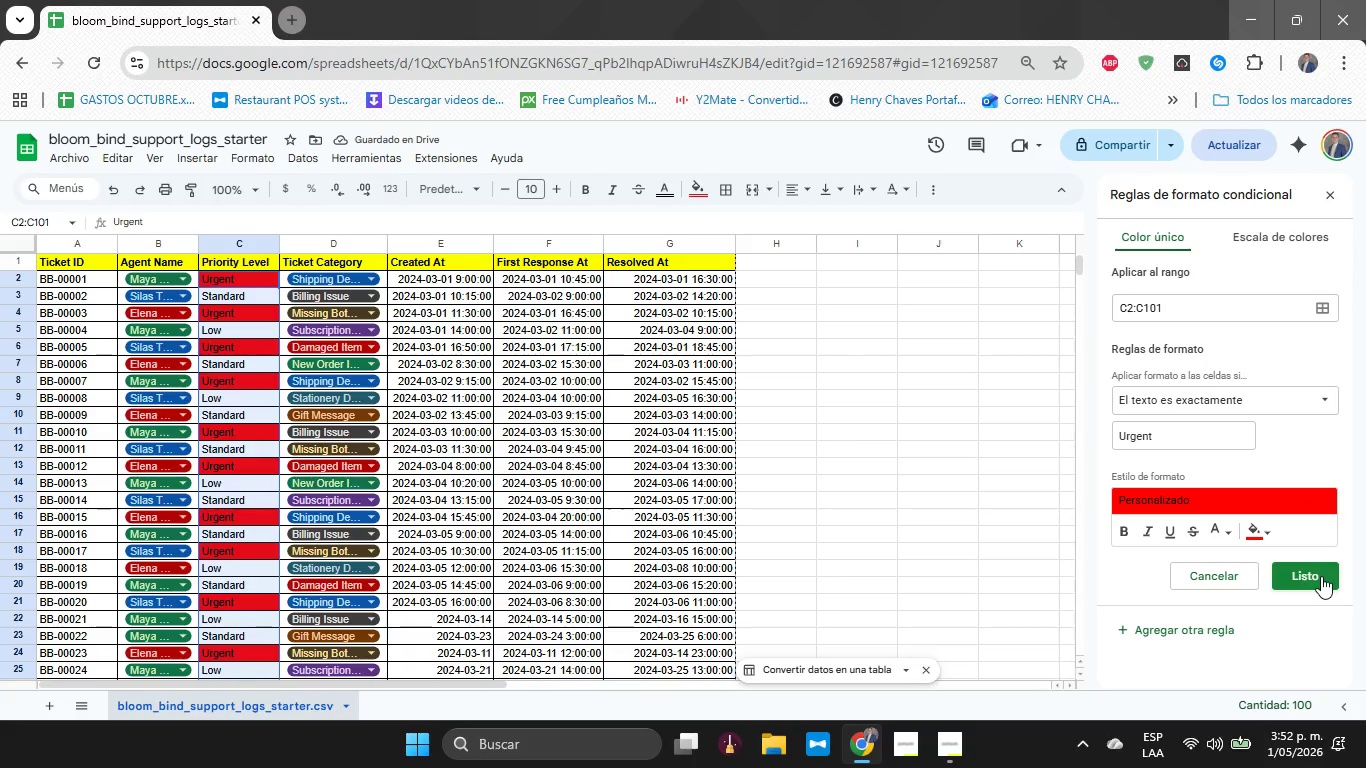 
left_click([1321, 576])
 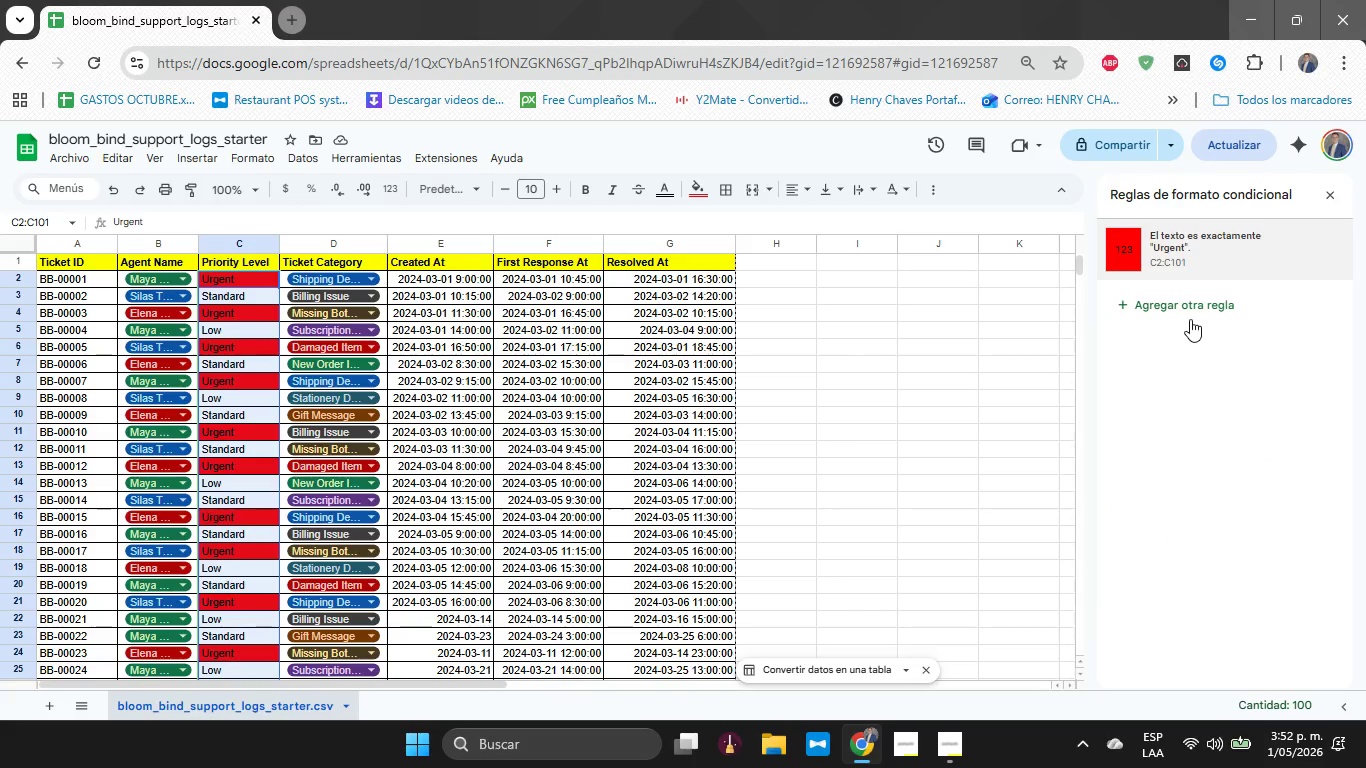 
left_click([1190, 318])
 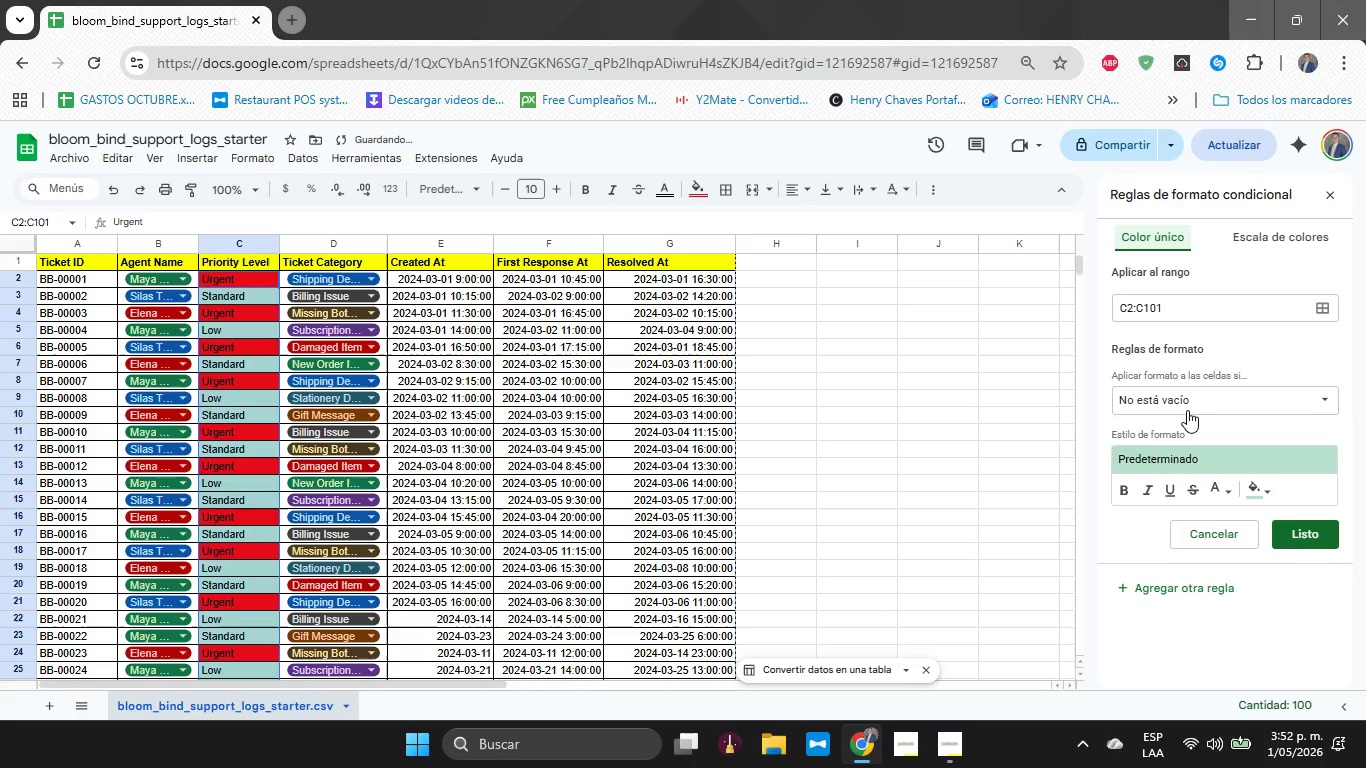 
left_click([1187, 411])
 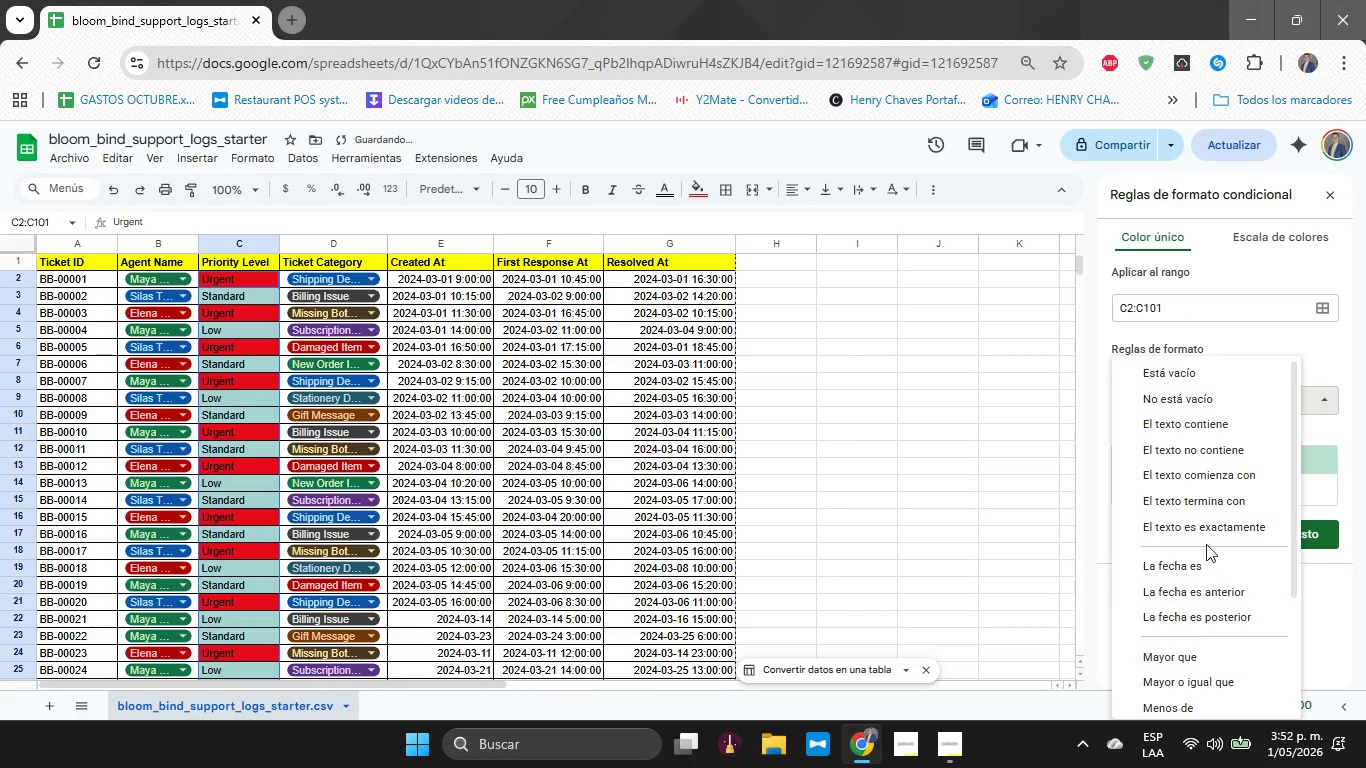 
left_click([1206, 535])
 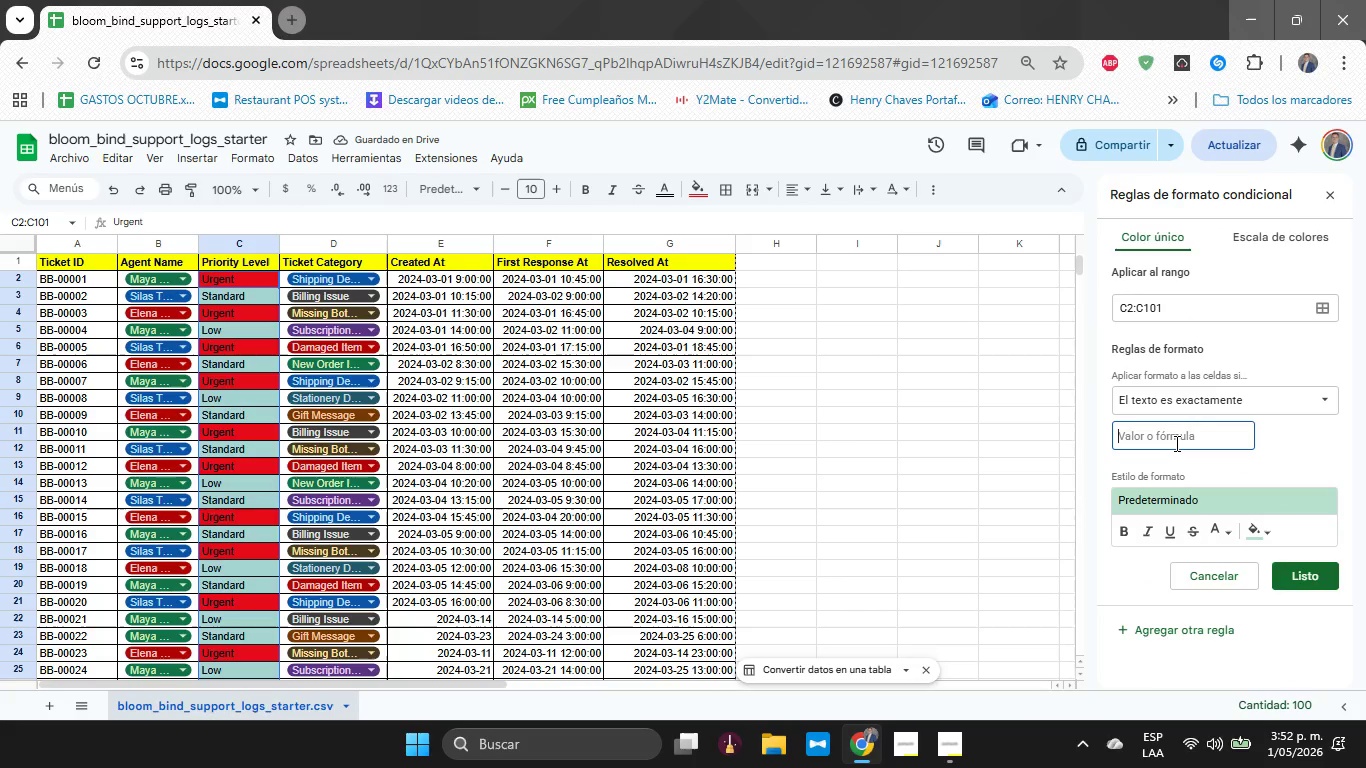 
type(Stand)
 